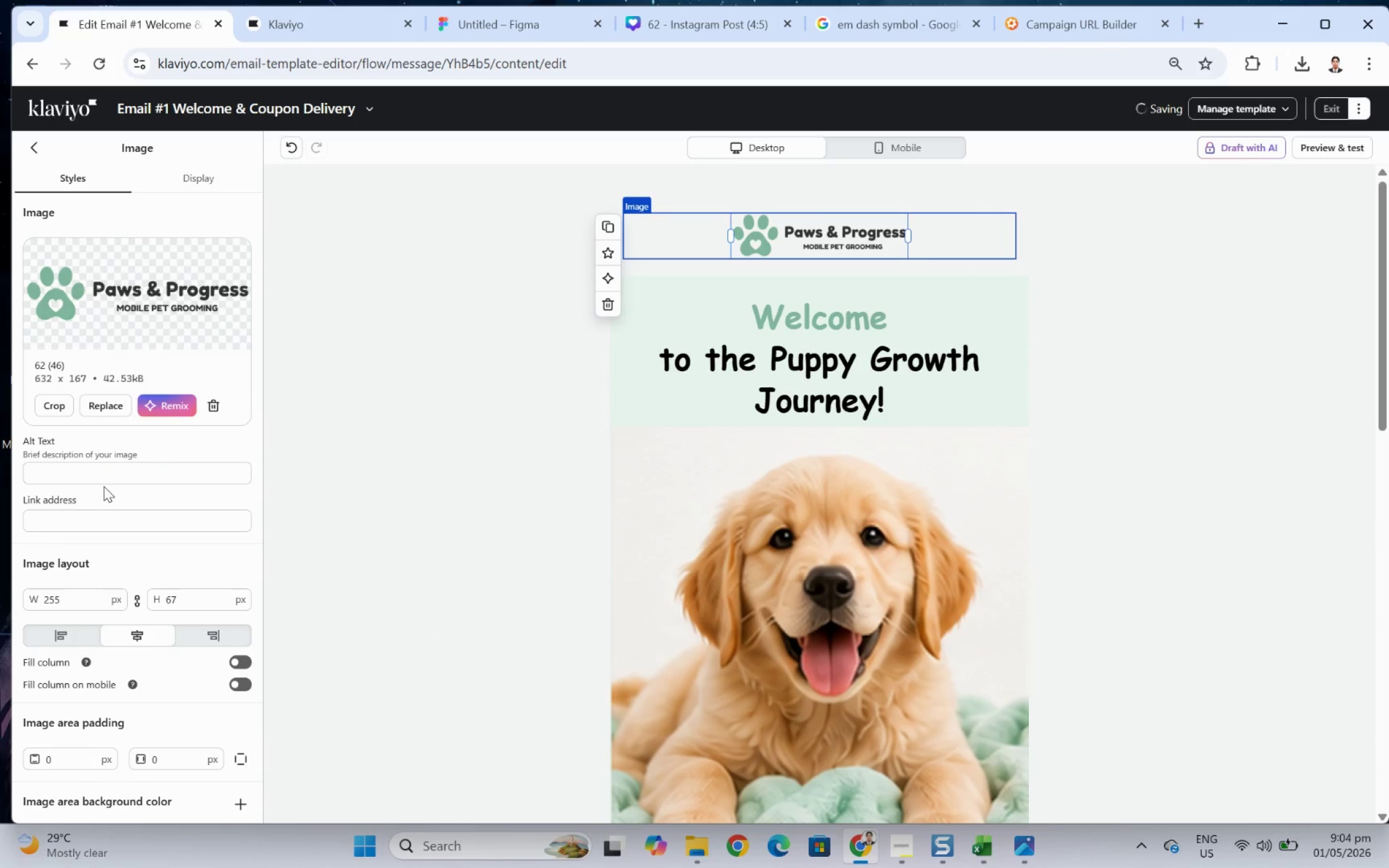 
scroll: coordinate [820, 219], scroll_direction: up, amount: 2.0
 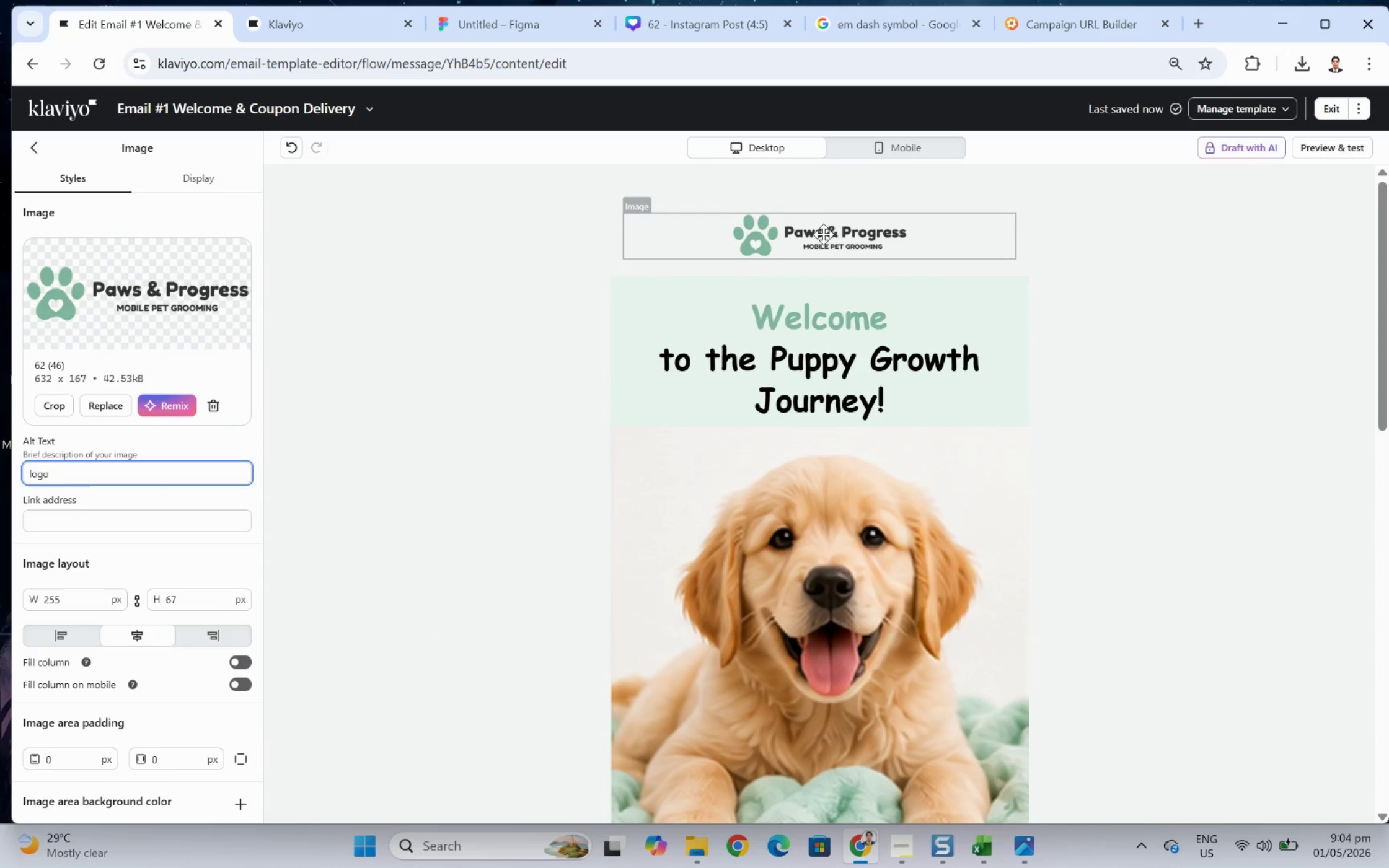 
left_click([108, 472])
 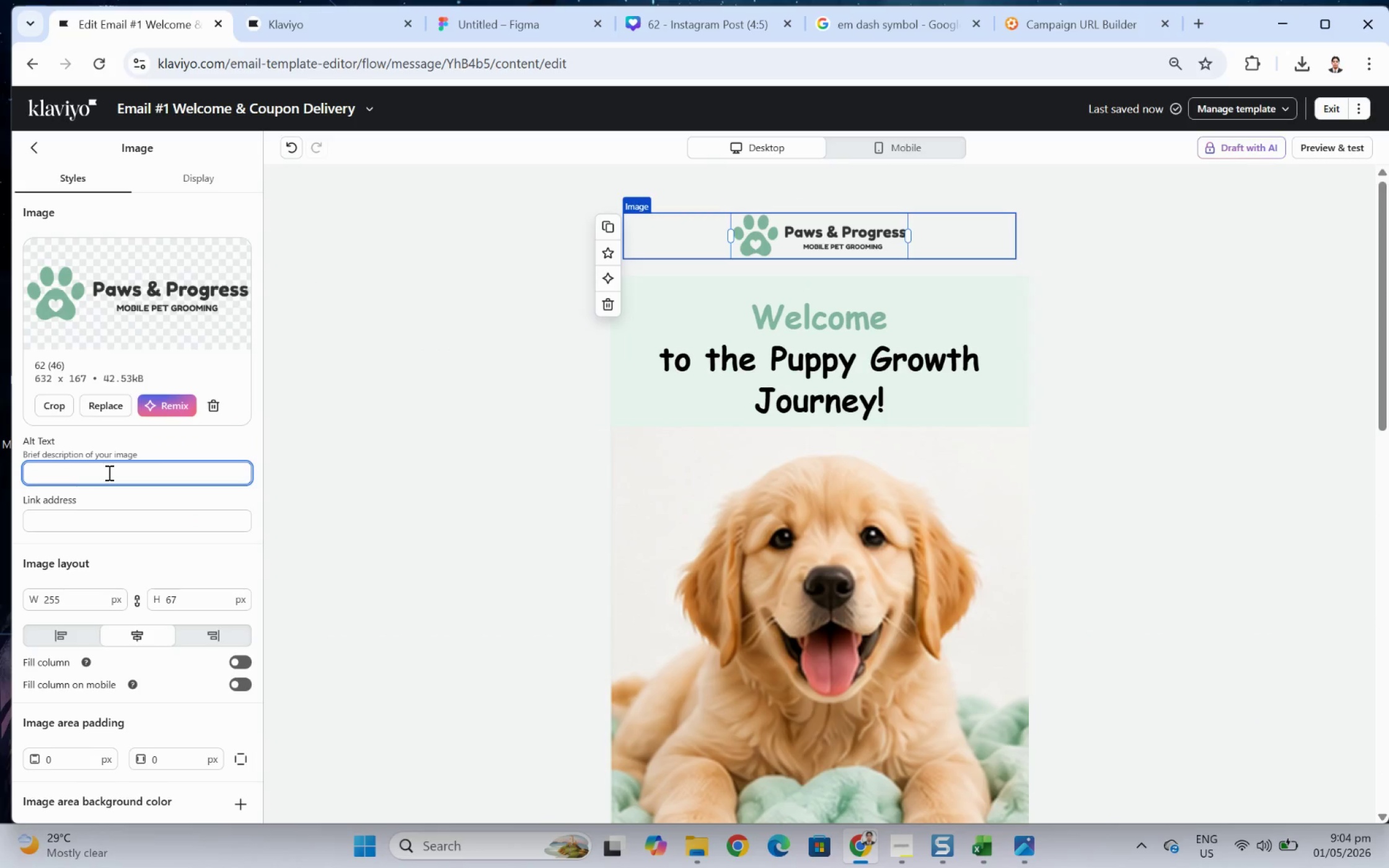 
type(logo)
 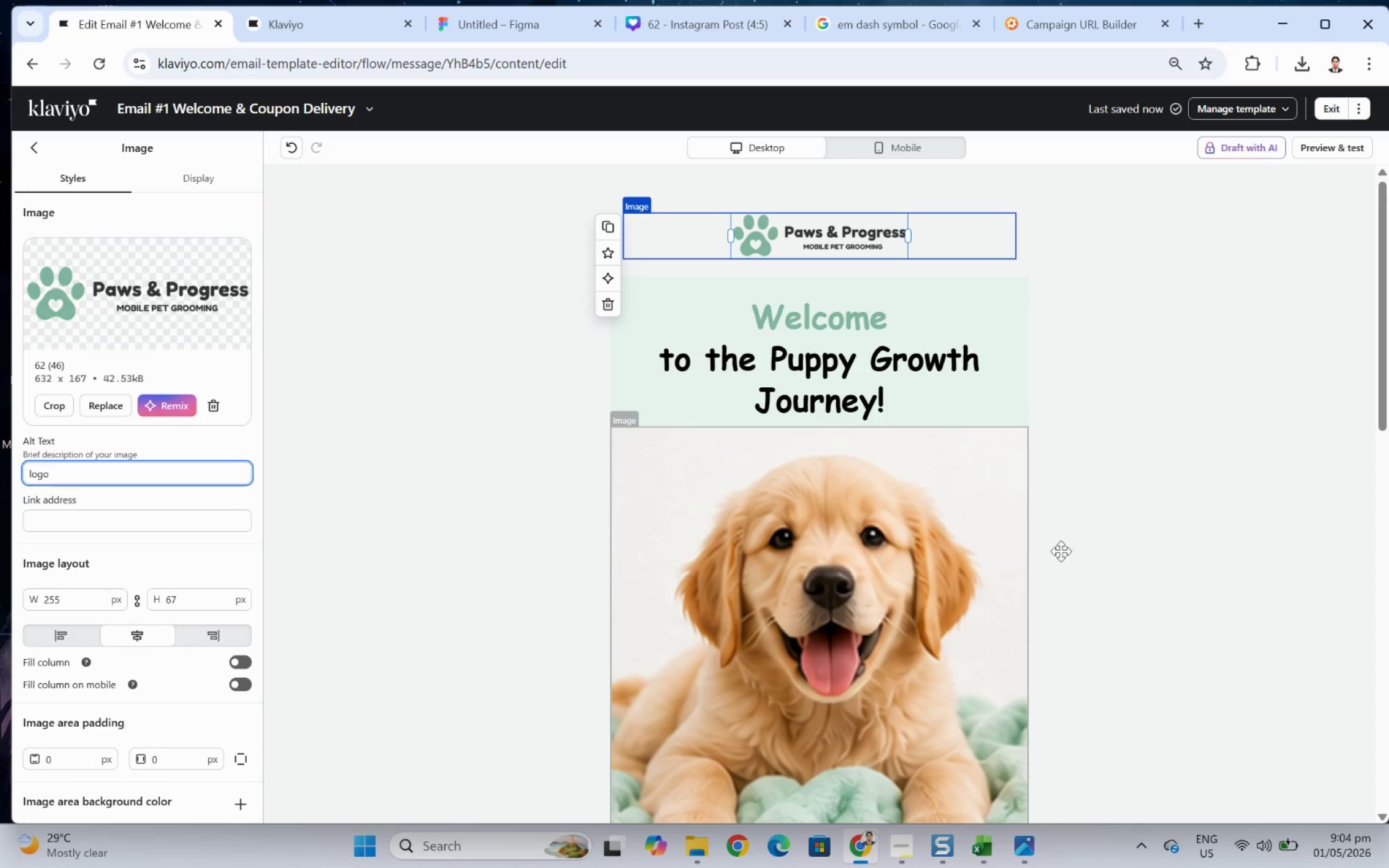 
left_click([1078, 584])
 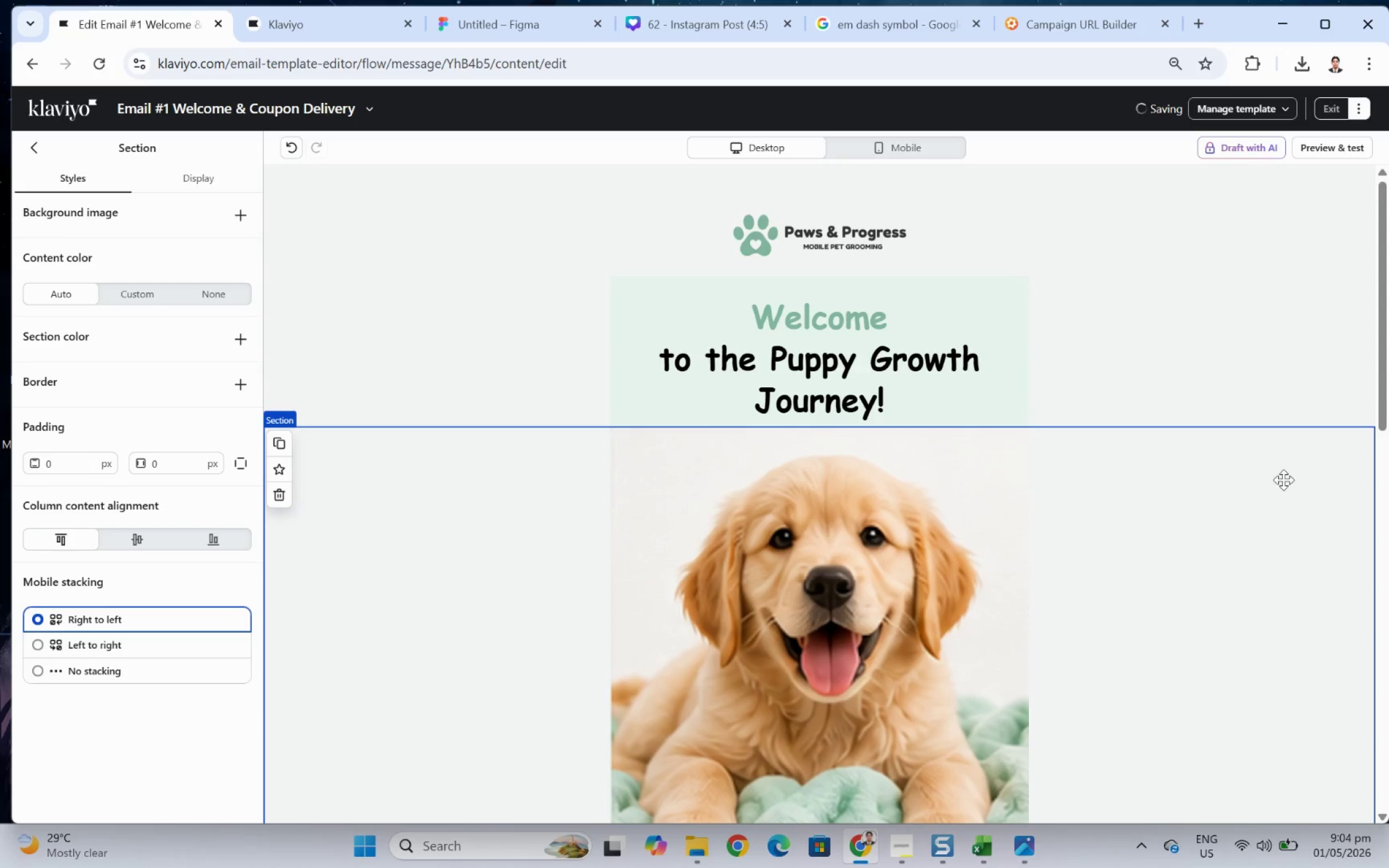 
scroll: coordinate [1279, 485], scroll_direction: down, amount: 3.0
 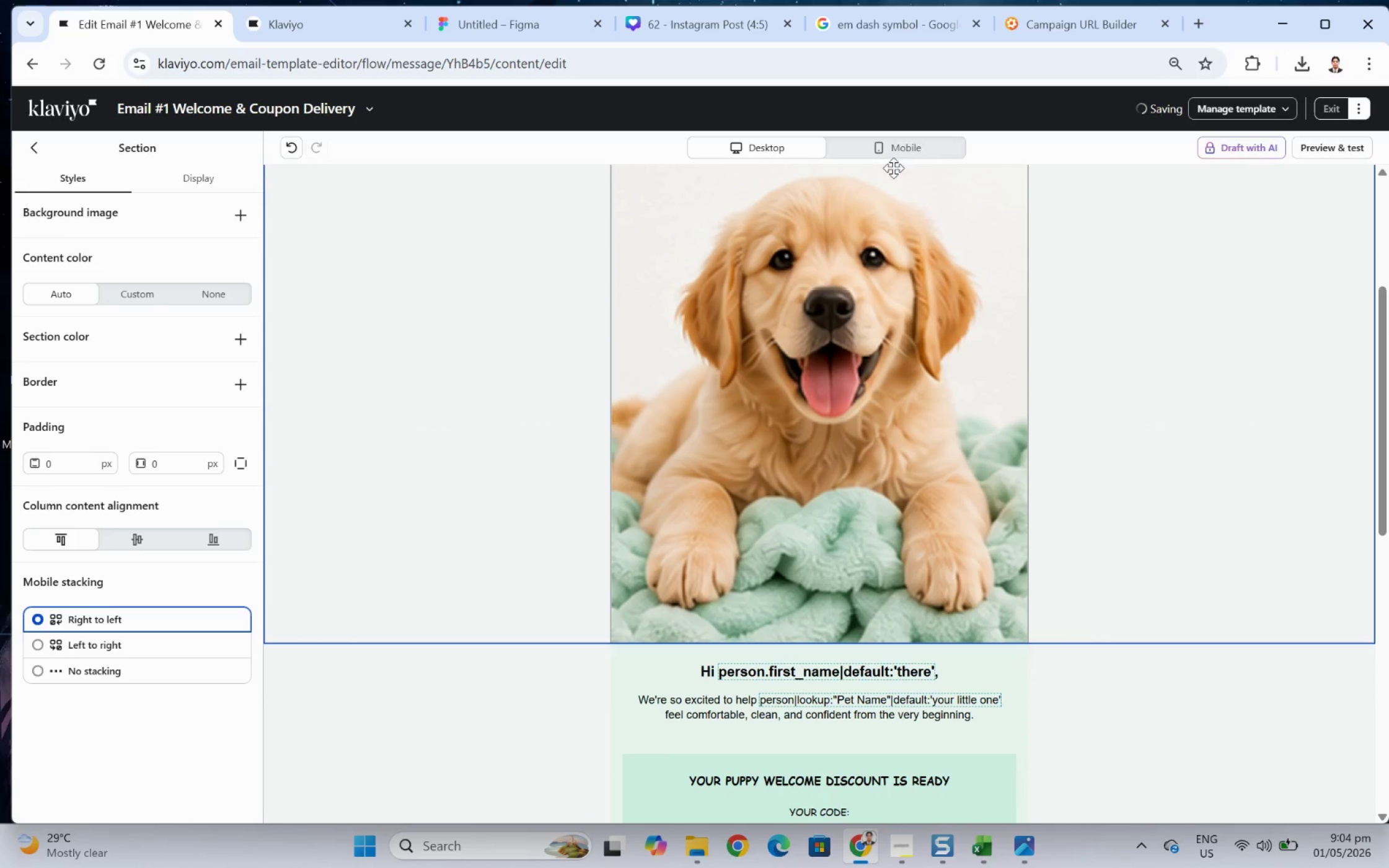 
left_click([912, 149])
 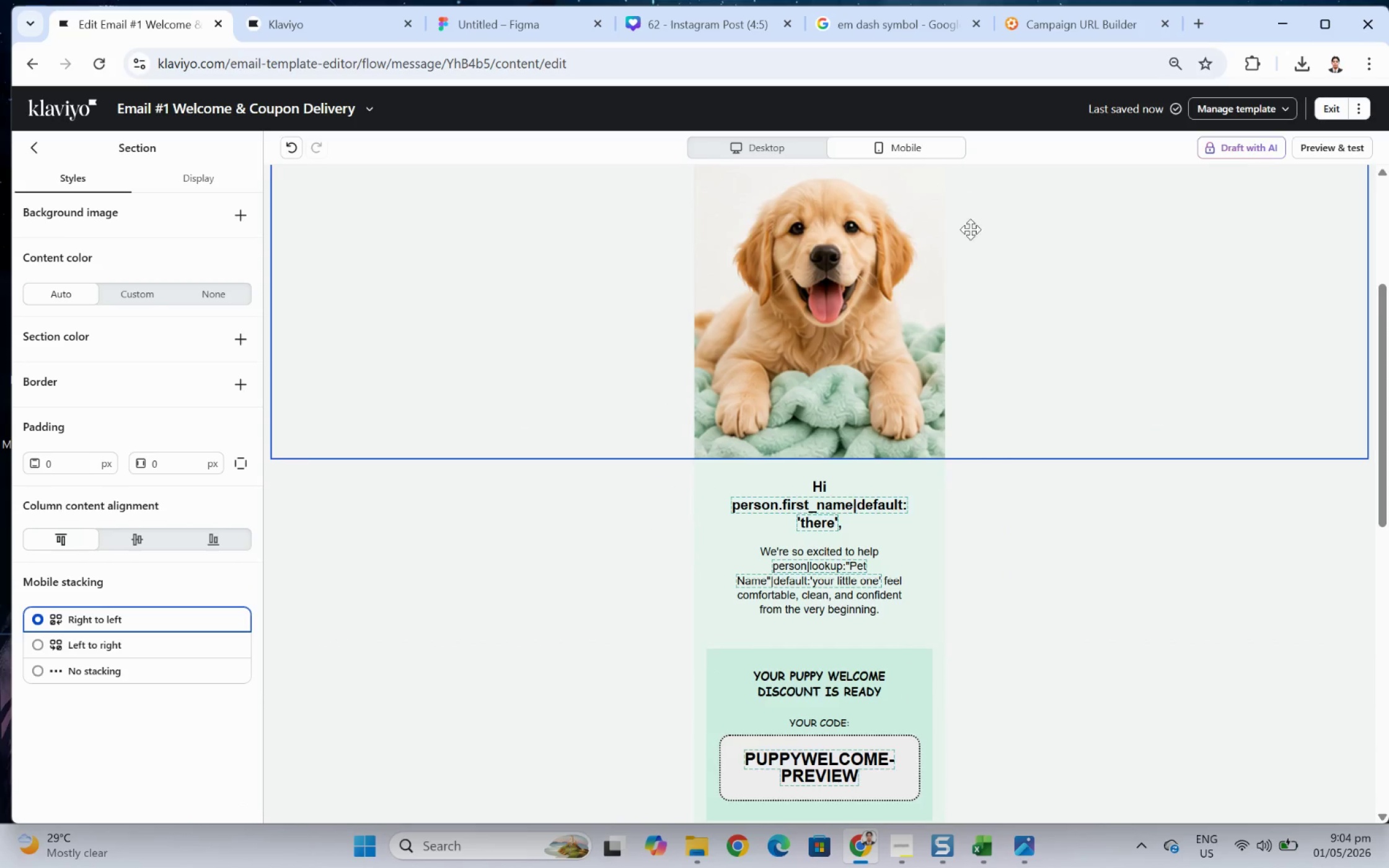 
scroll: coordinate [971, 348], scroll_direction: up, amount: 4.0
 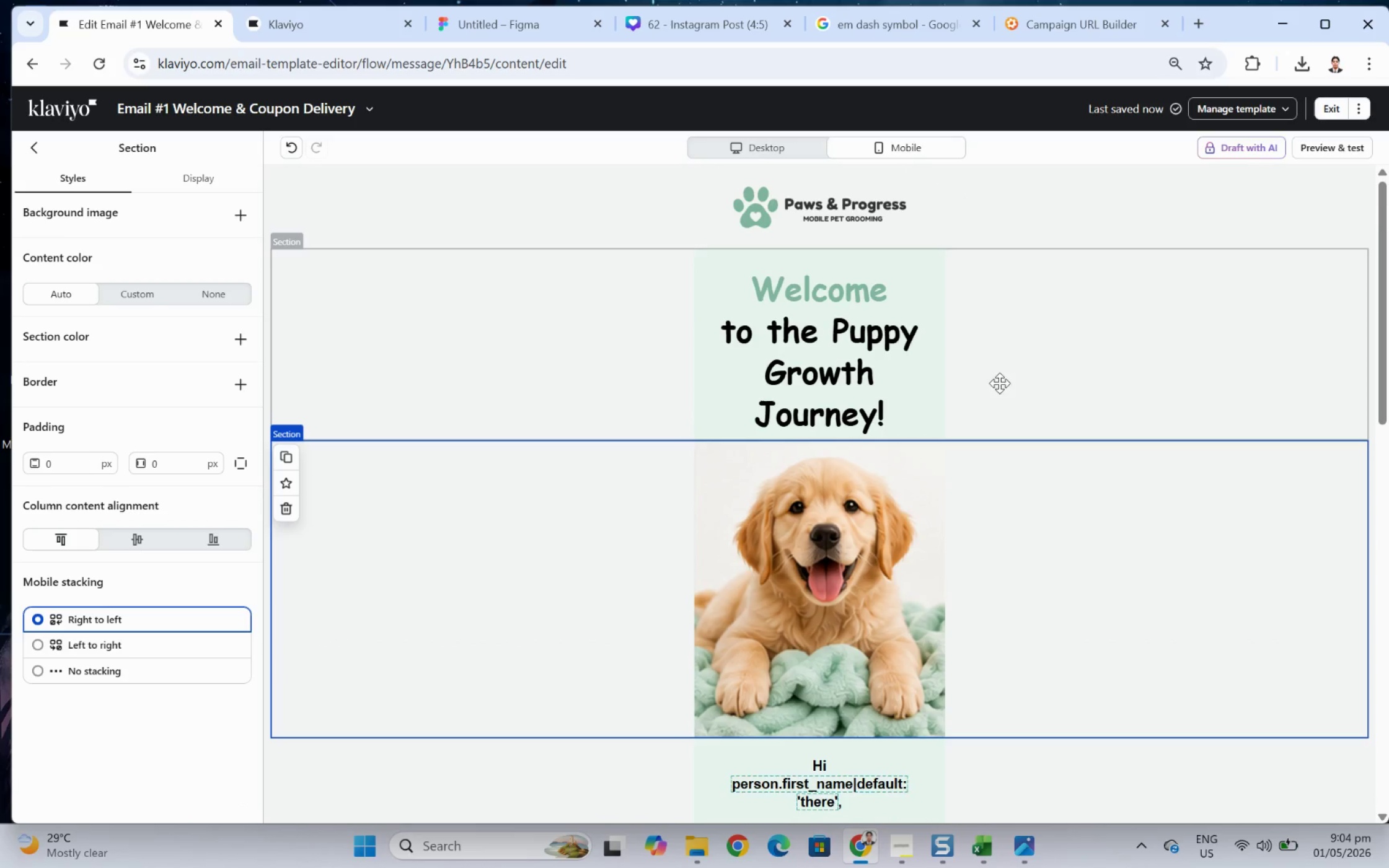 
scroll: coordinate [1011, 398], scroll_direction: down, amount: 11.0
 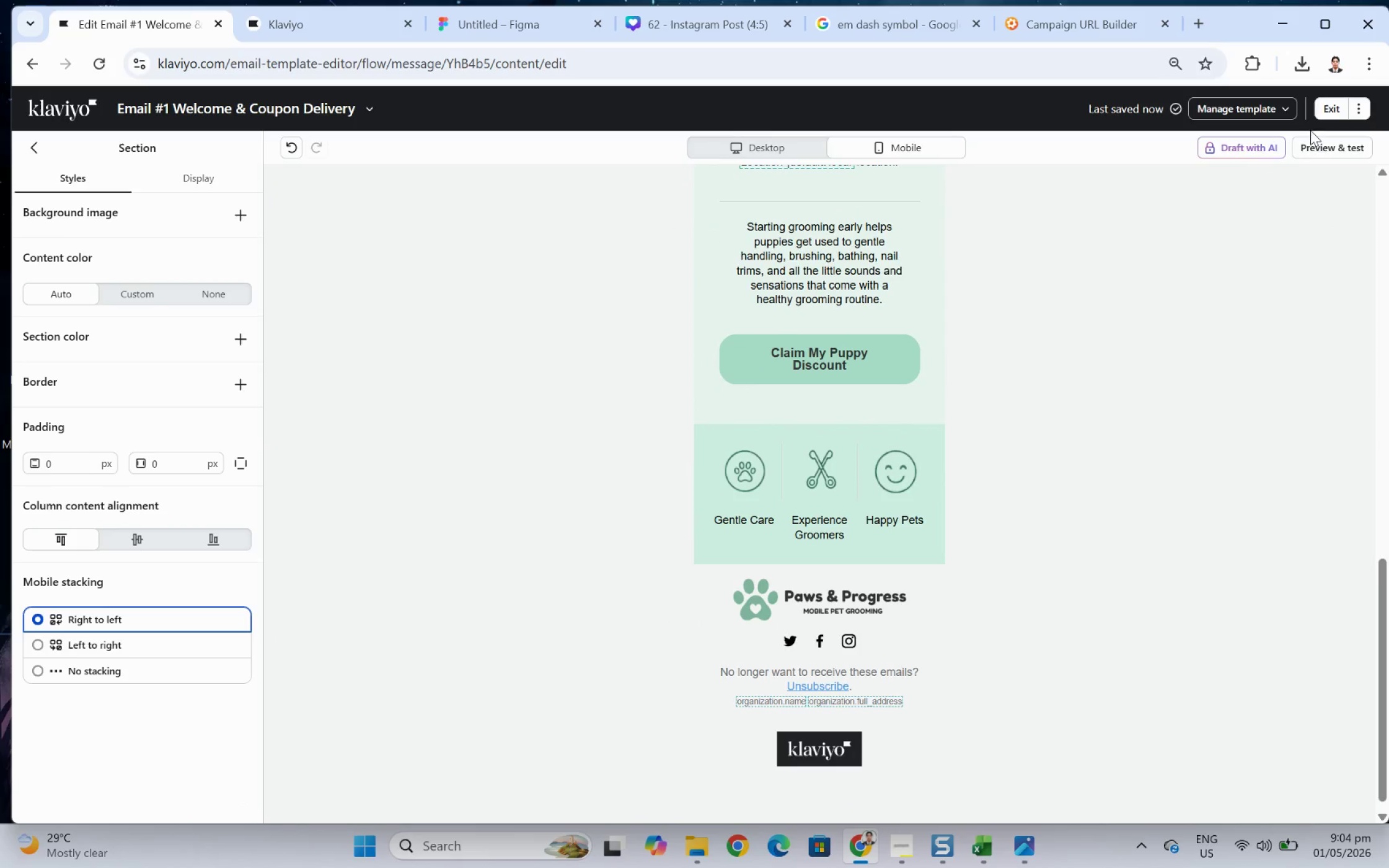 
left_click([1324, 154])
 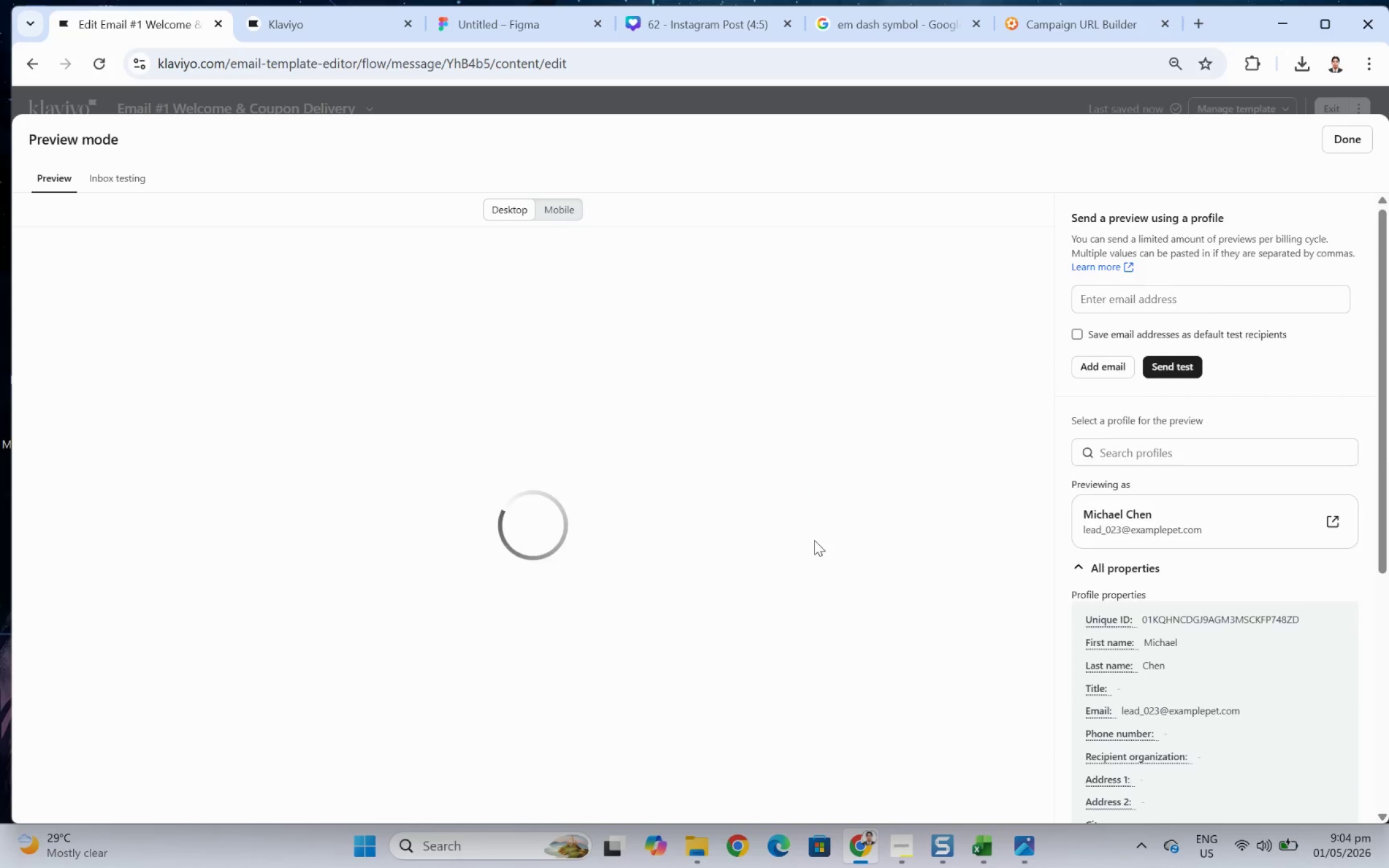 
scroll: coordinate [788, 503], scroll_direction: down, amount: 8.0
 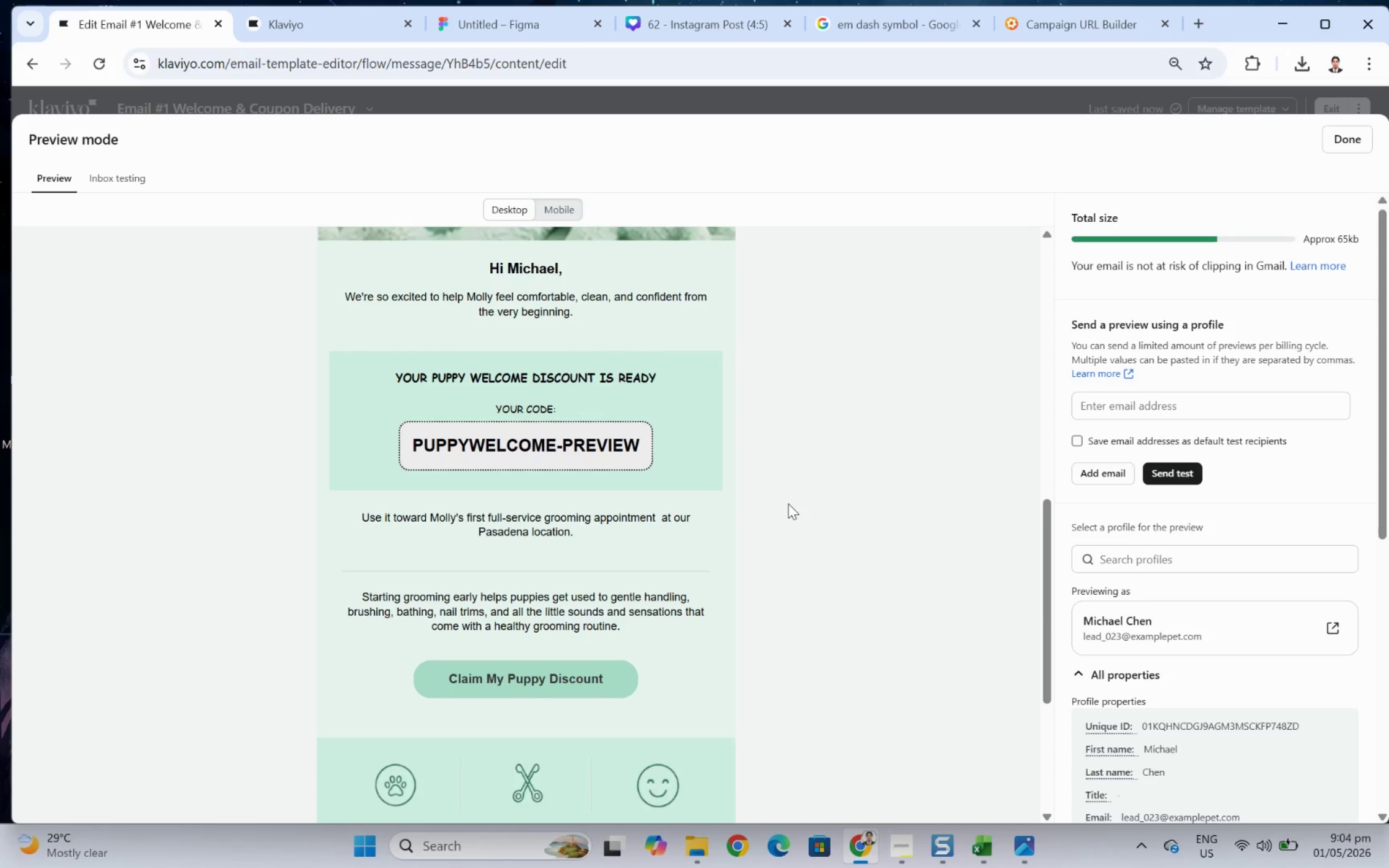 
wait(10.38)
 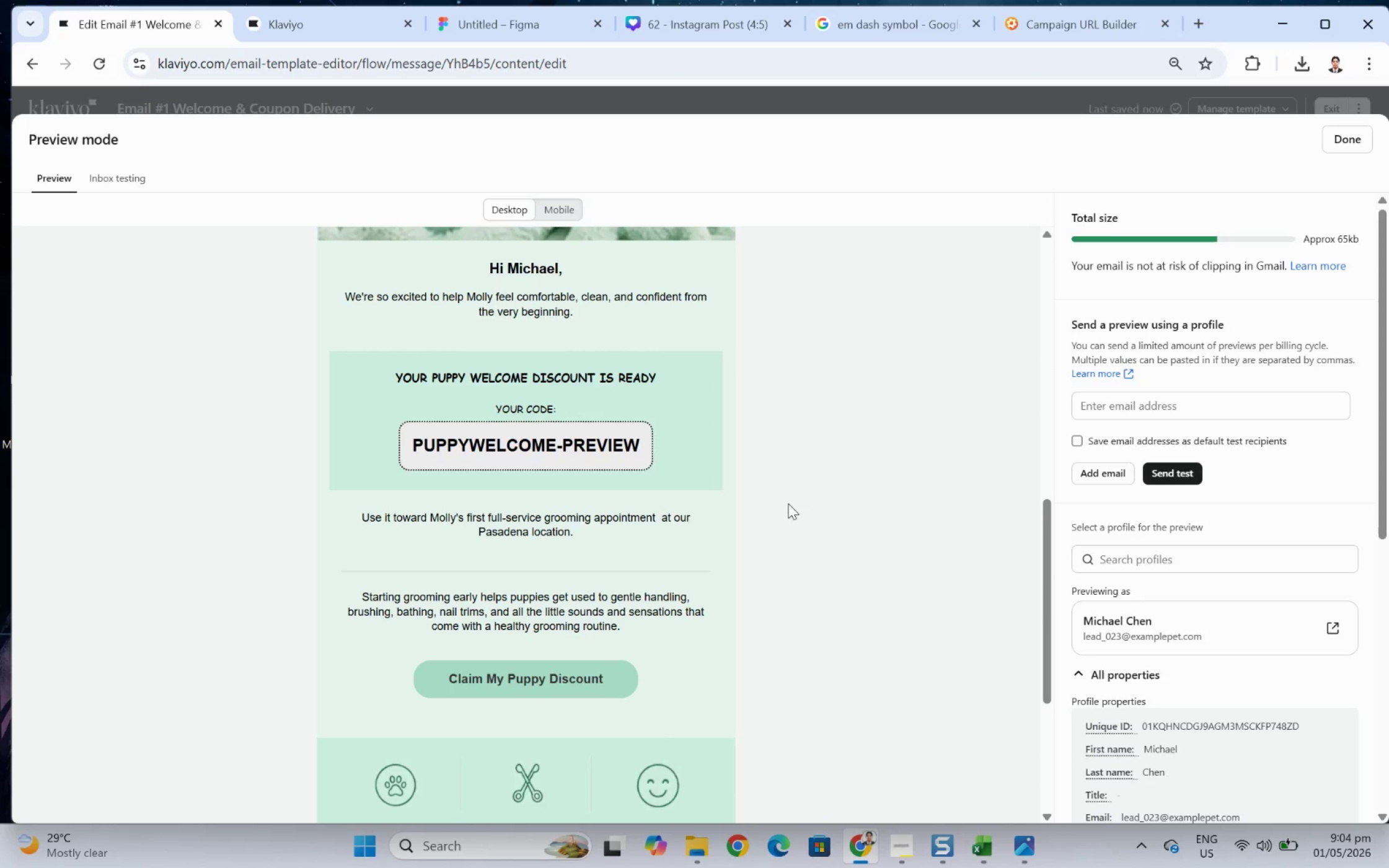 
left_click([1343, 145])
 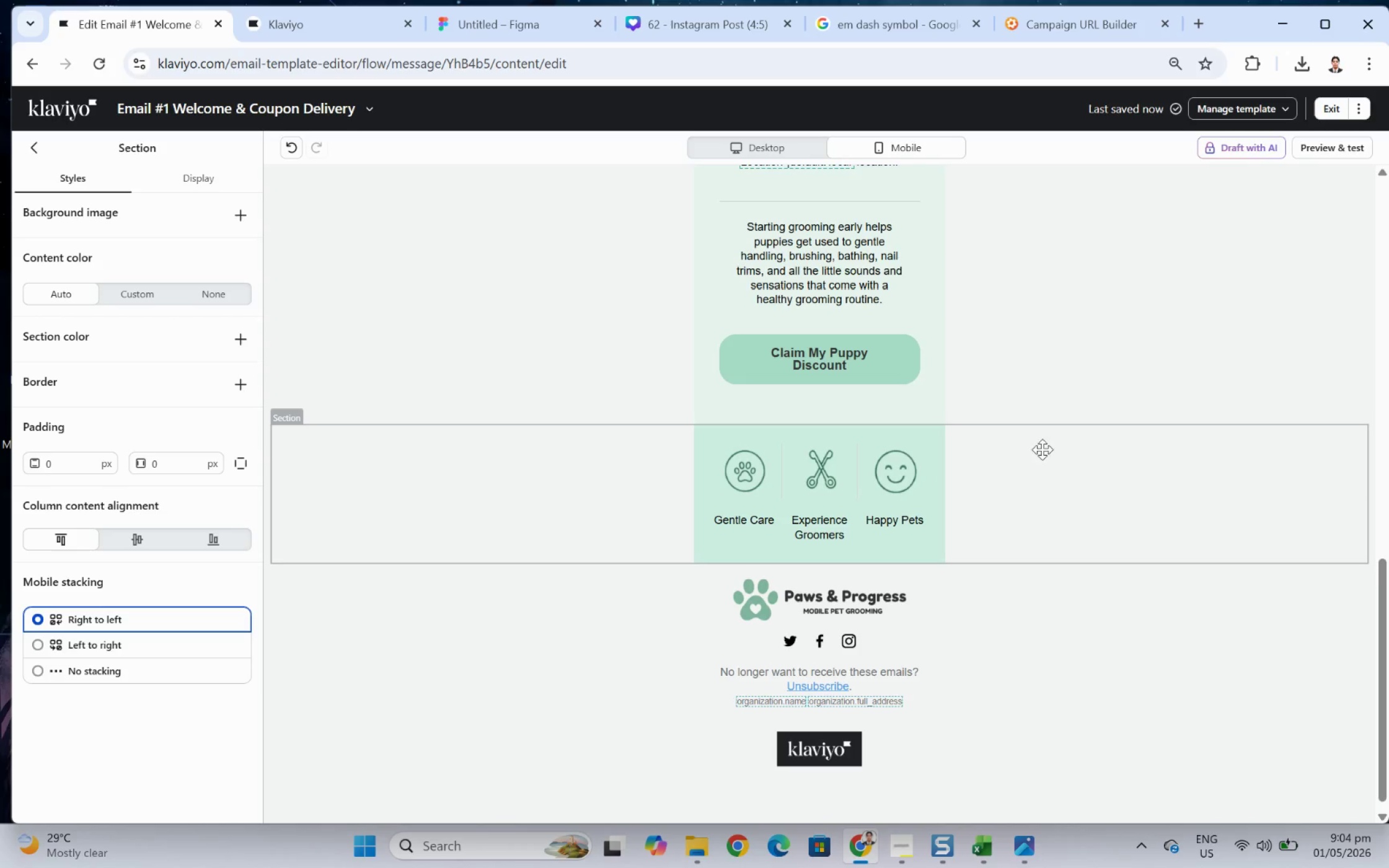 
scroll: coordinate [1041, 453], scroll_direction: up, amount: 2.0
 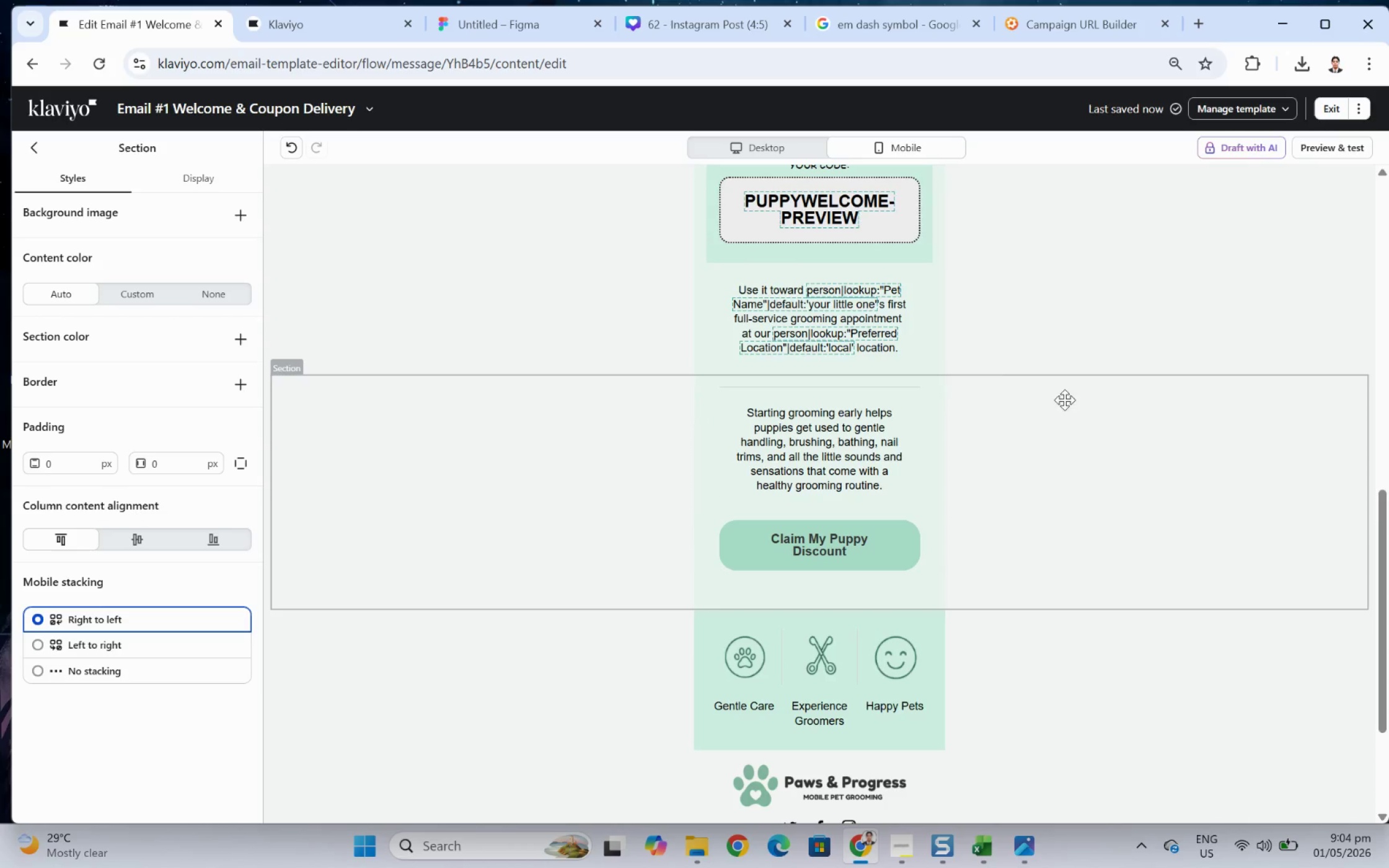 
left_click([897, 325])
 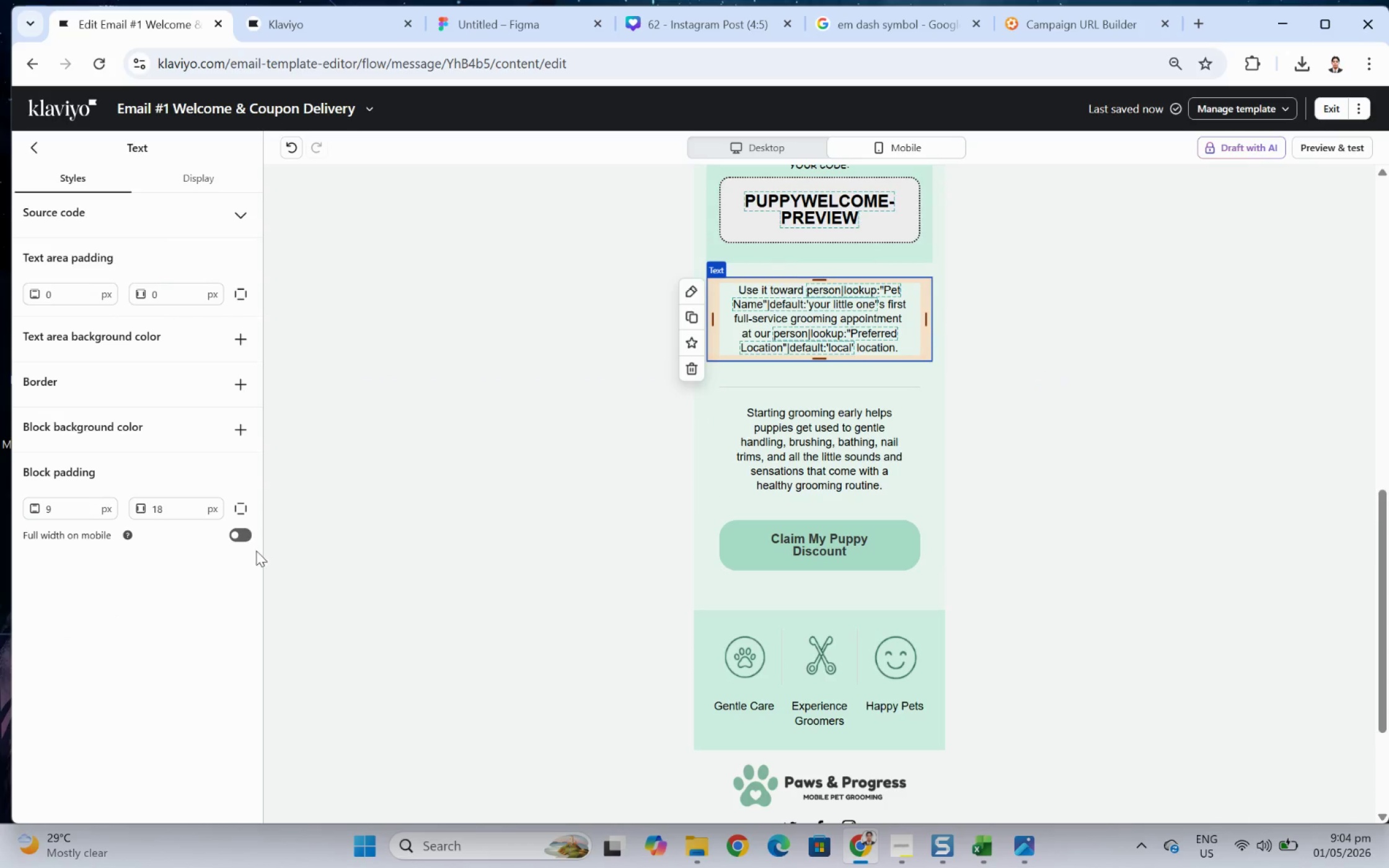 
left_click([236, 533])
 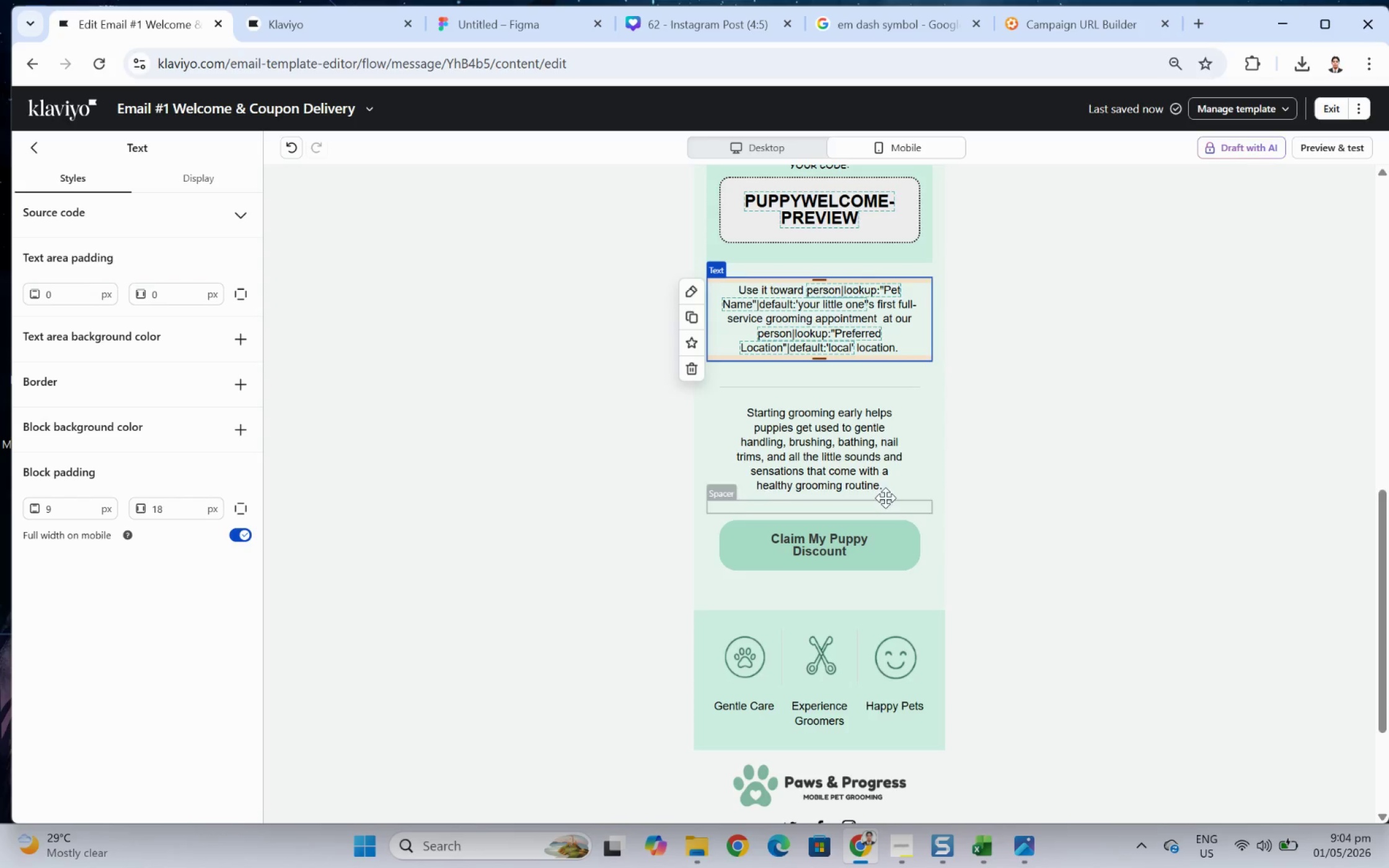 
left_click([844, 460])
 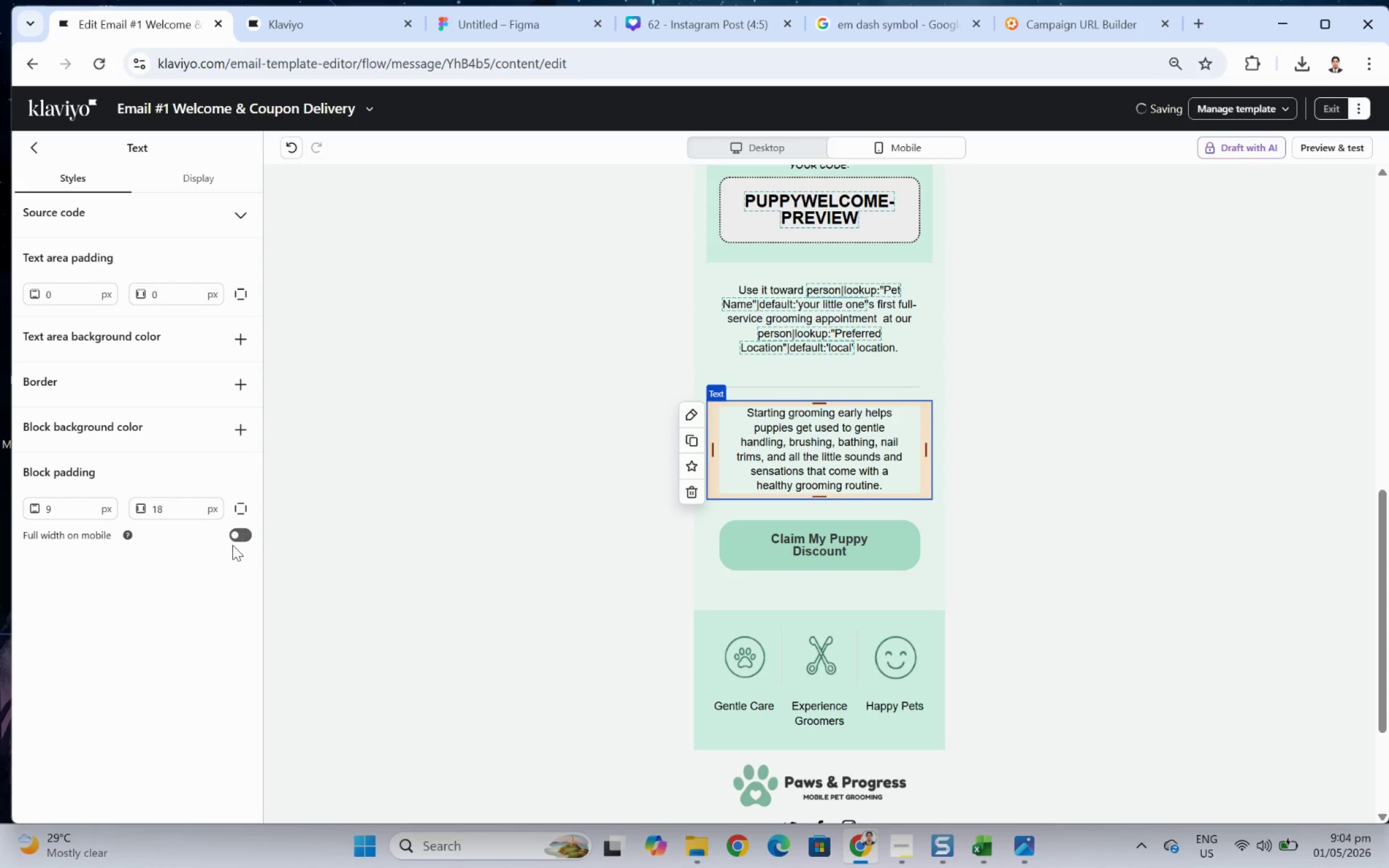 
left_click([238, 538])
 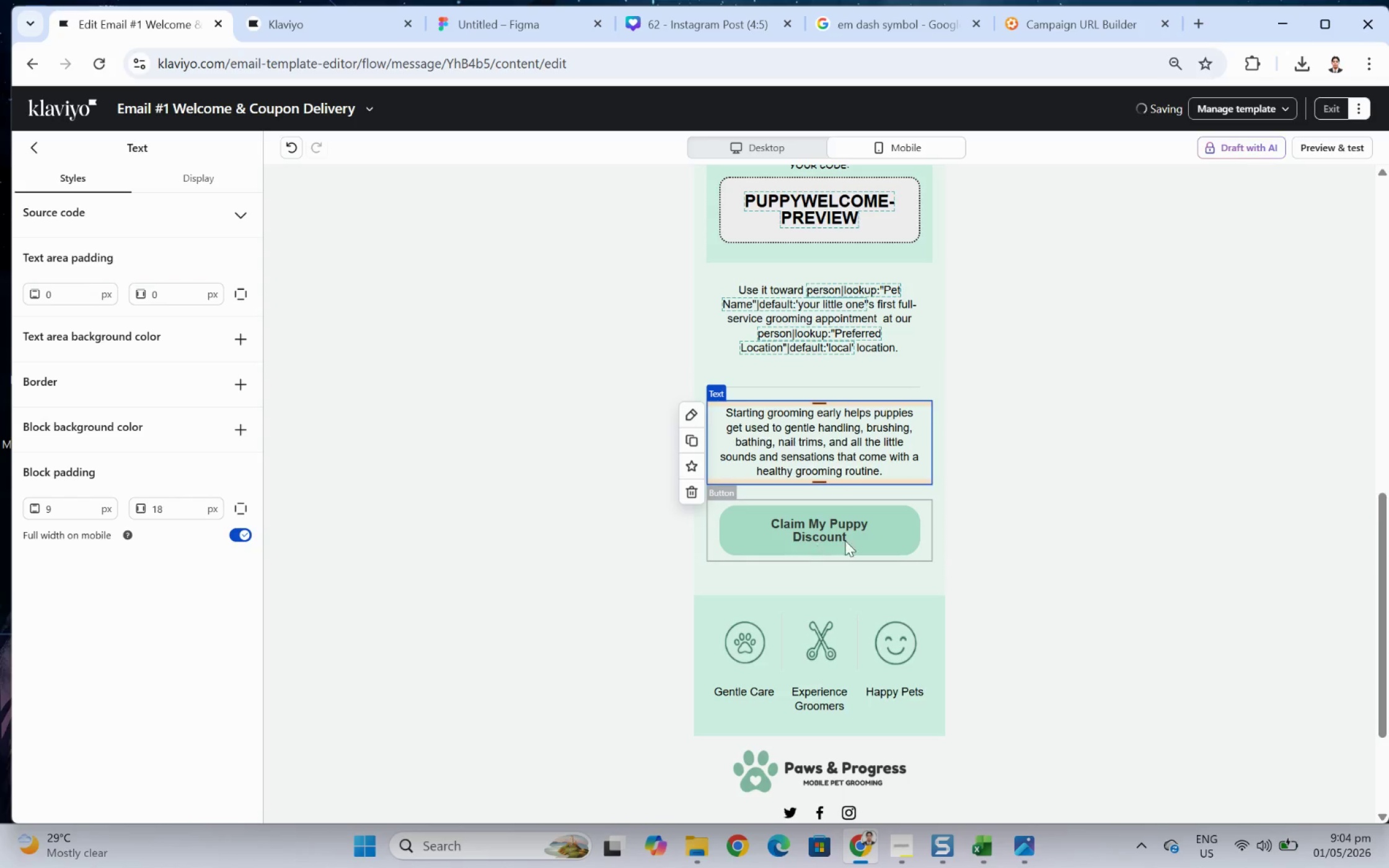 
left_click([875, 540])
 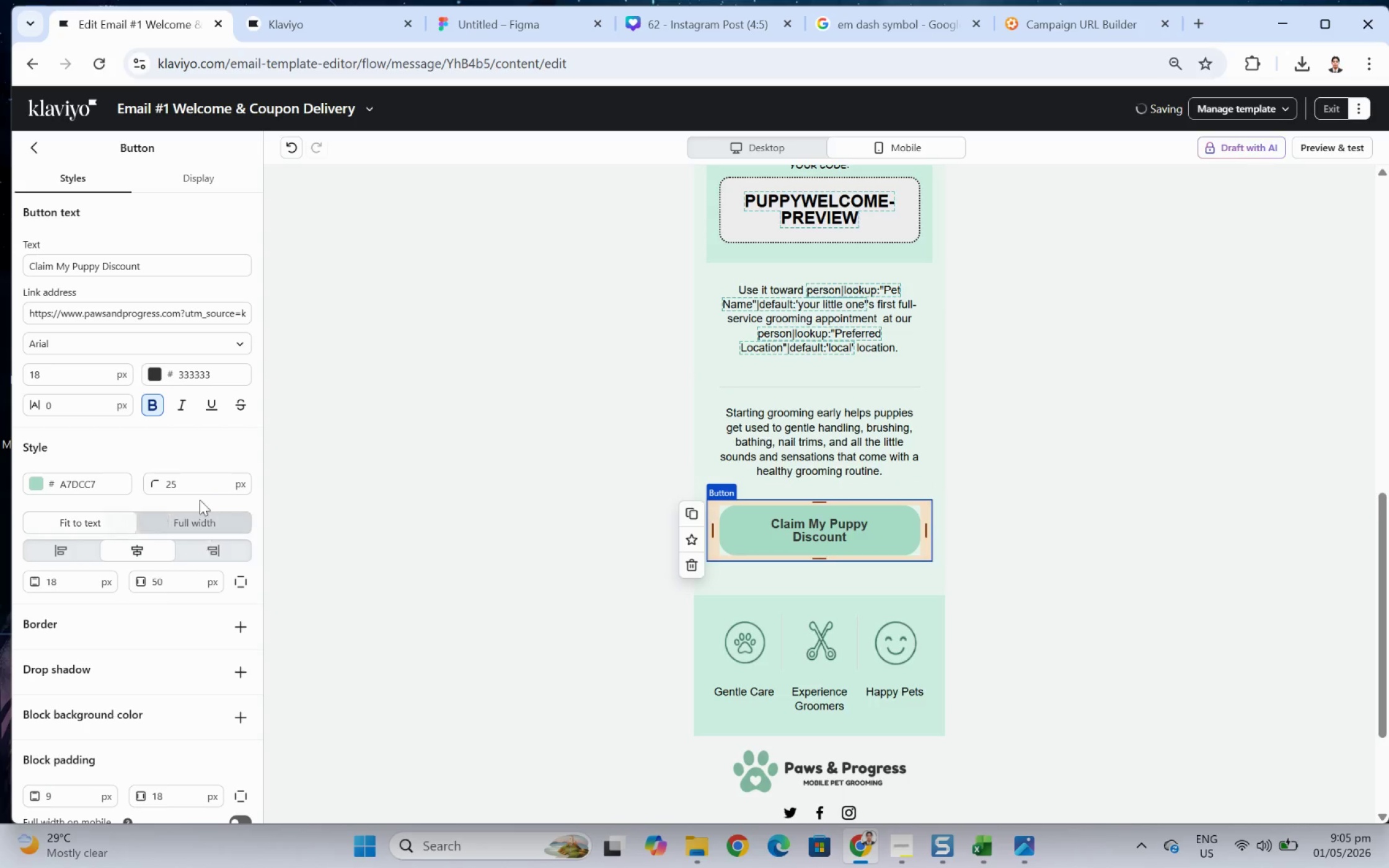 
scroll: coordinate [211, 633], scroll_direction: down, amount: 4.0
 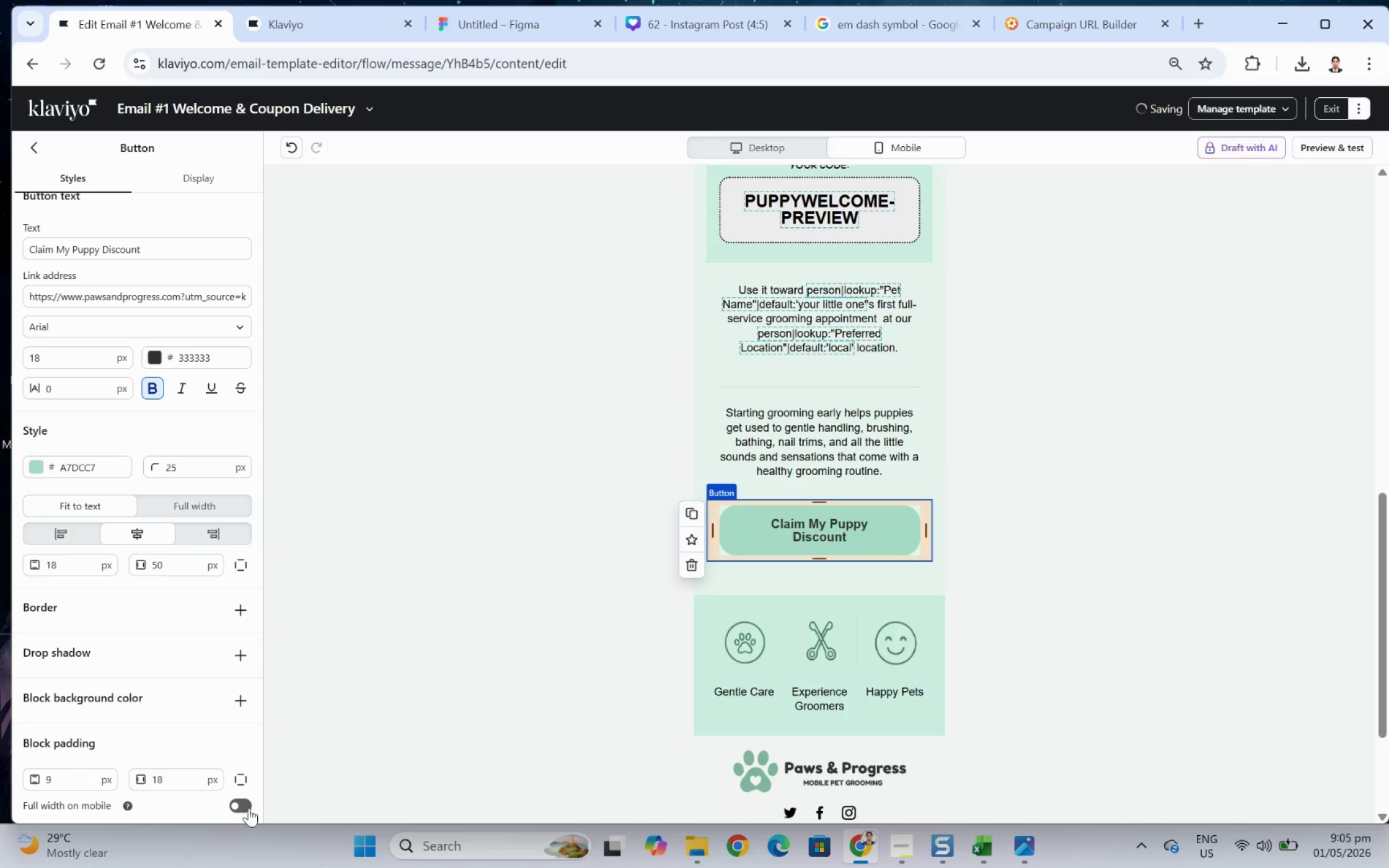 
left_click([245, 803])
 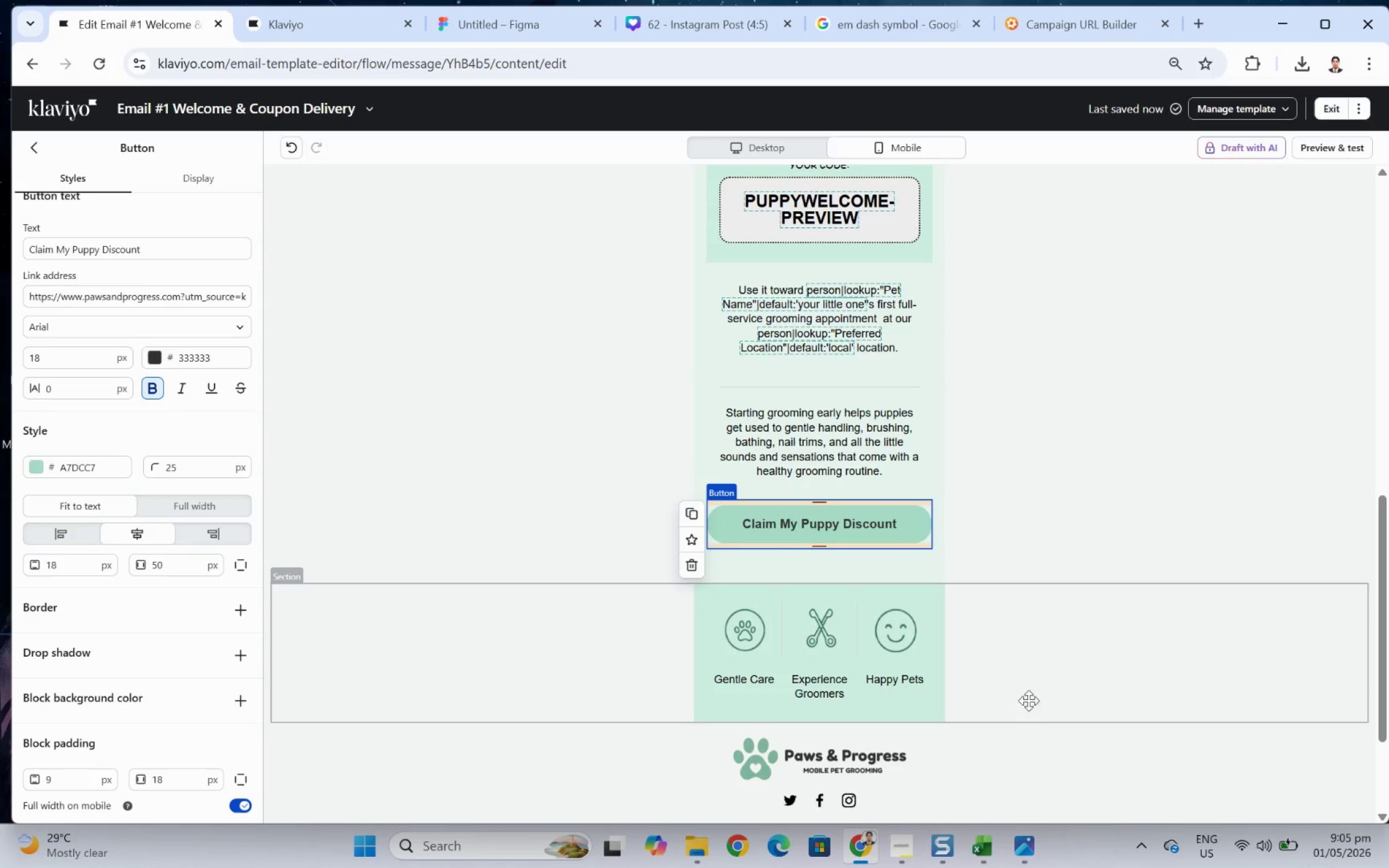 
left_click([1127, 711])
 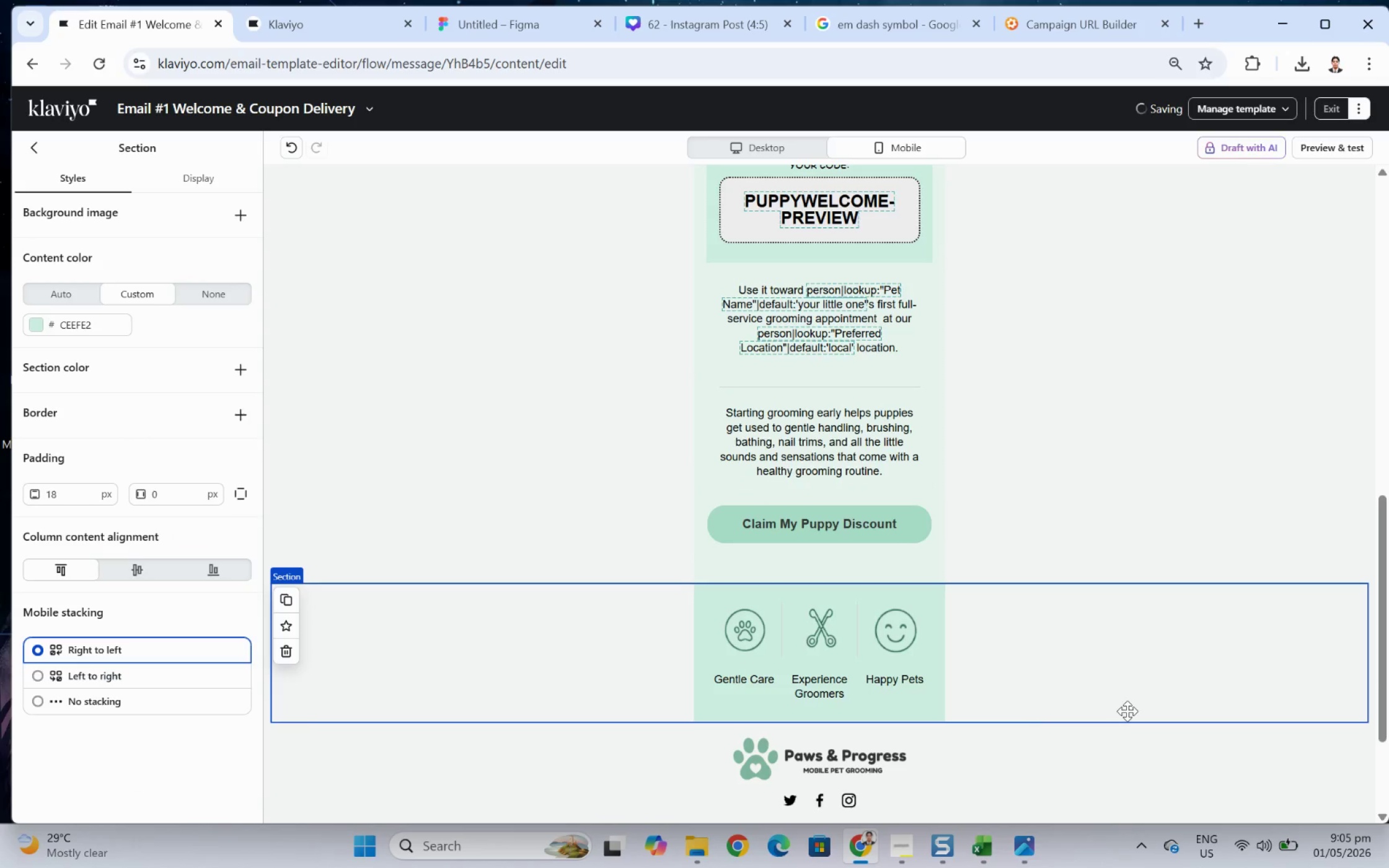 
scroll: coordinate [1116, 711], scroll_direction: up, amount: 3.0
 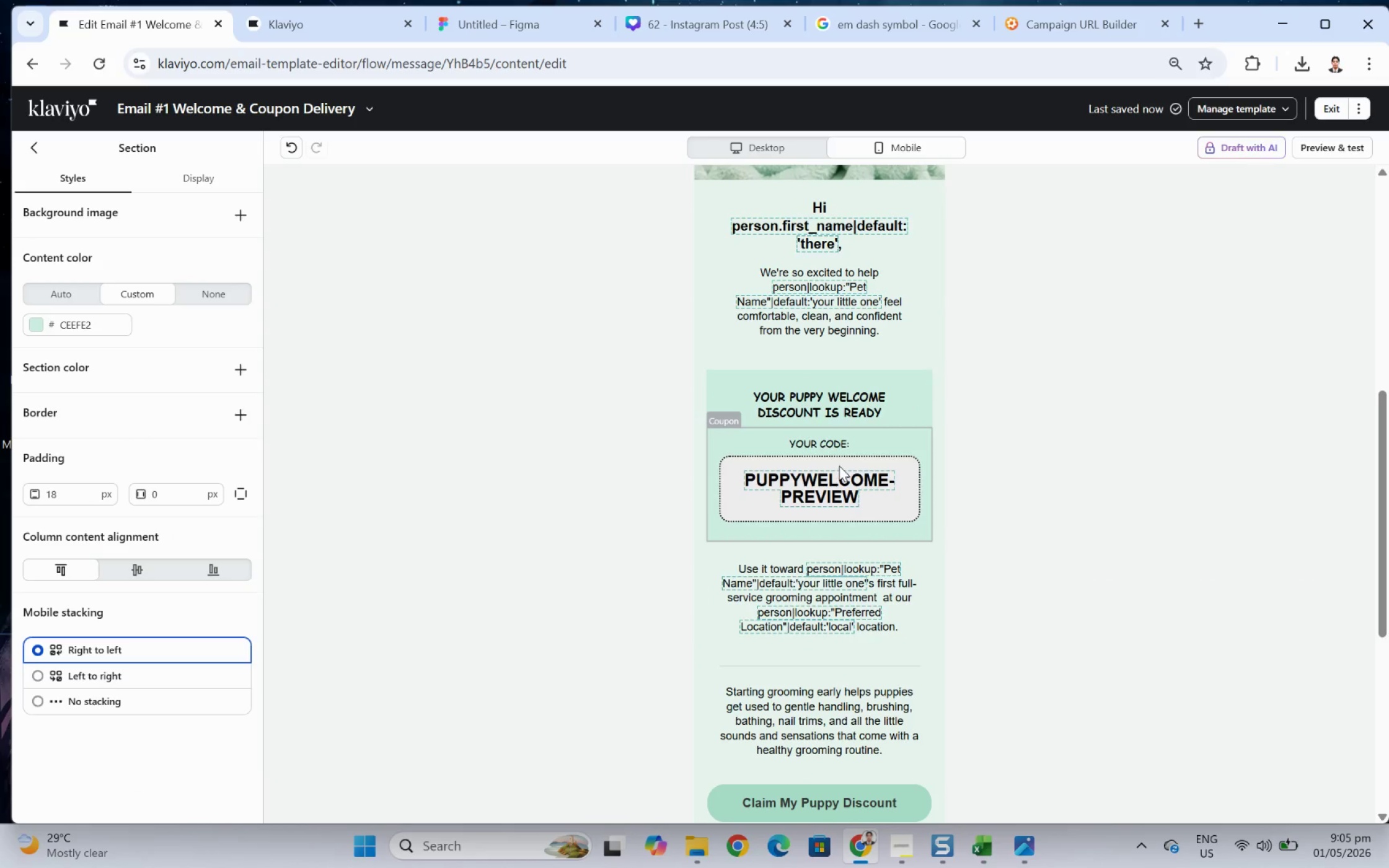 
left_click([839, 465])
 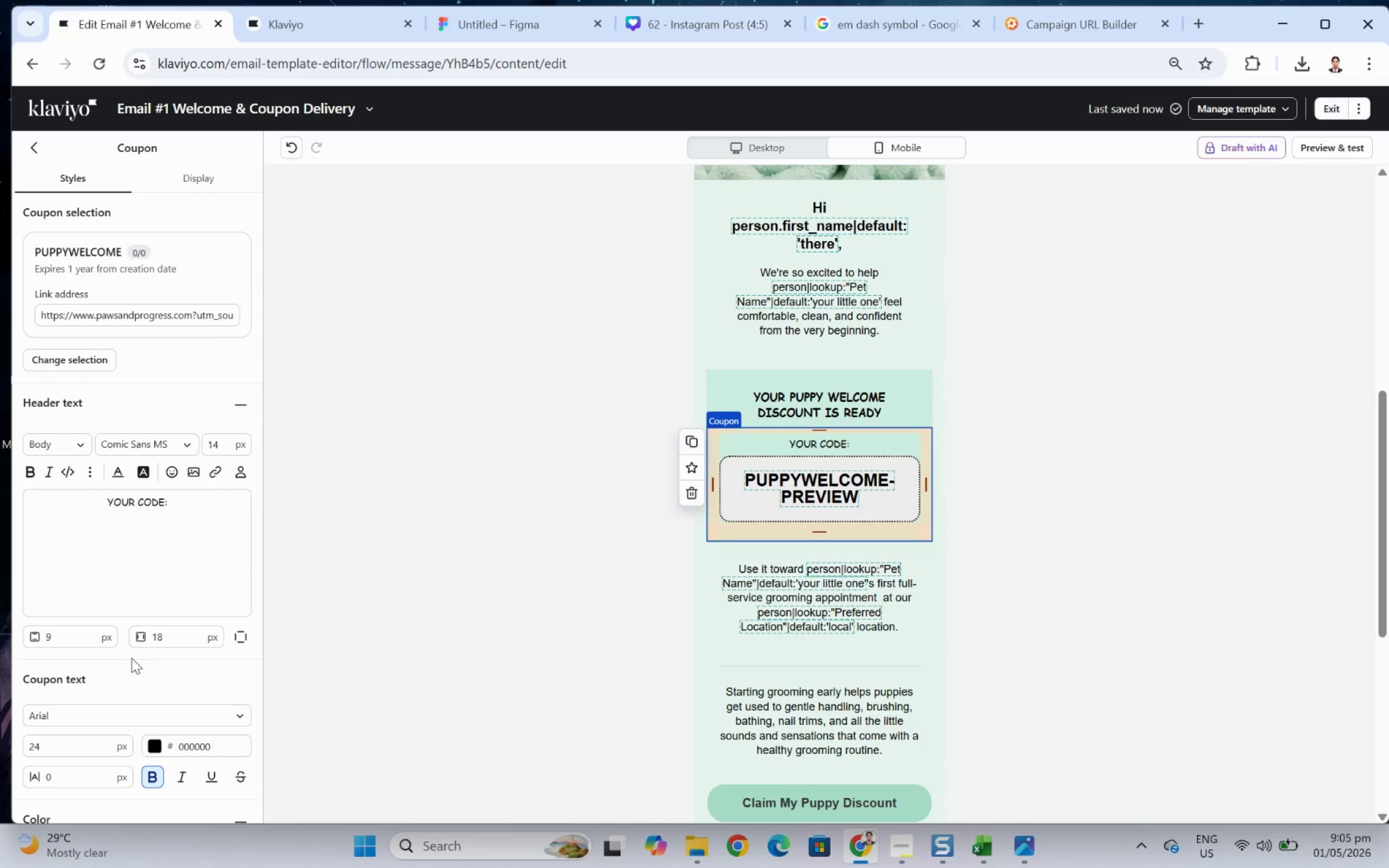 
scroll: coordinate [196, 730], scroll_direction: down, amount: 9.0
 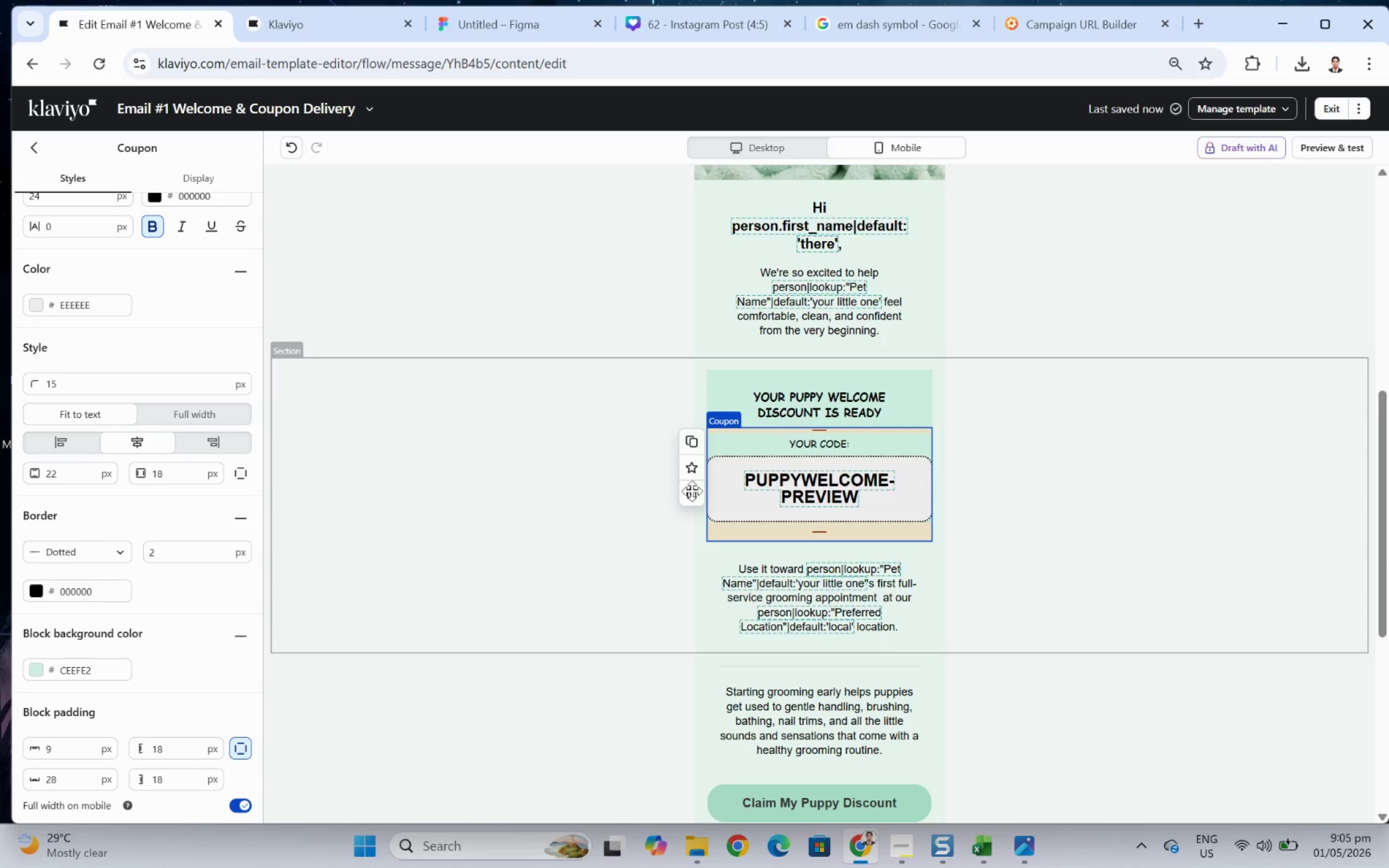 
left_click([814, 410])
 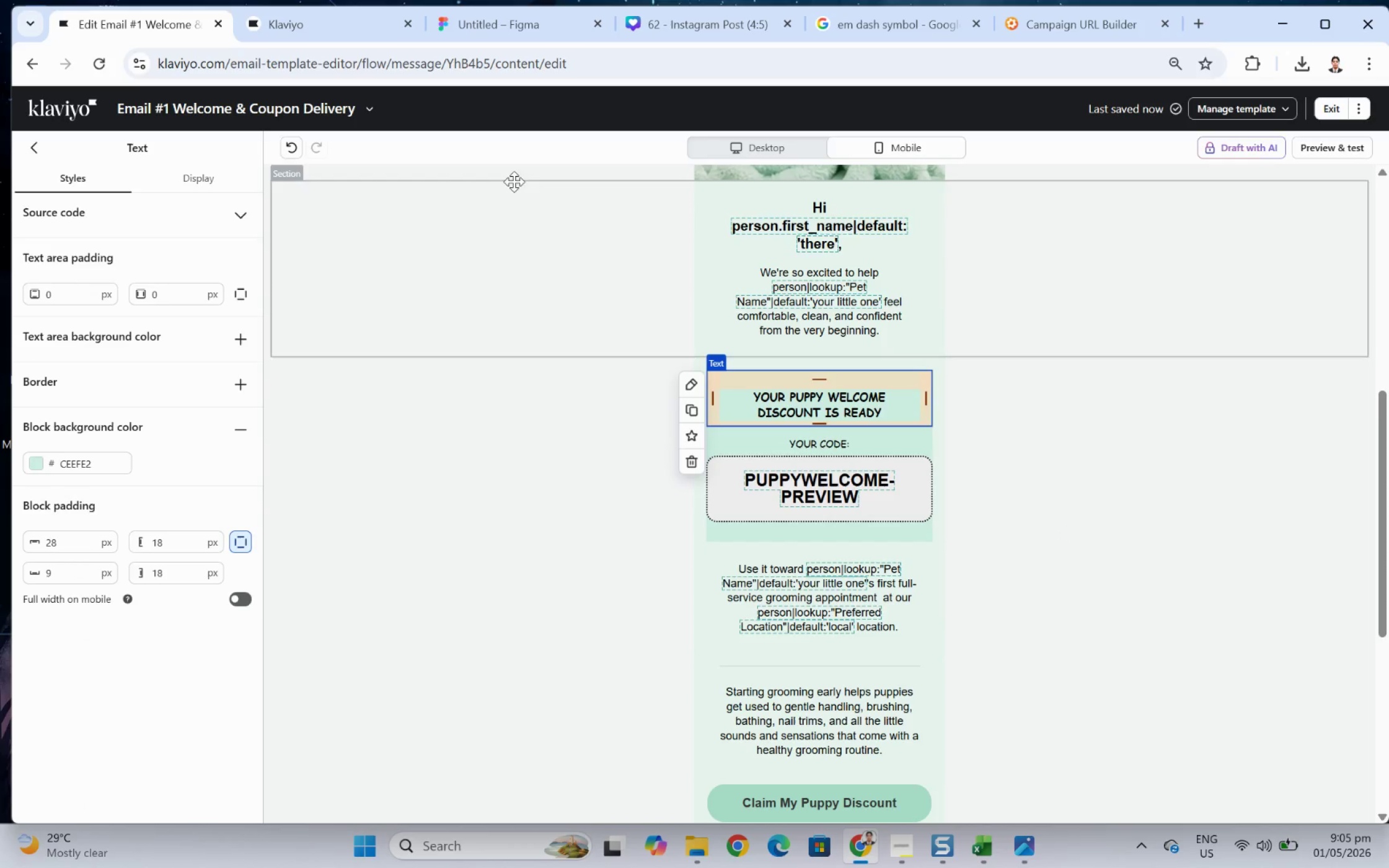 
left_click([289, 148])
 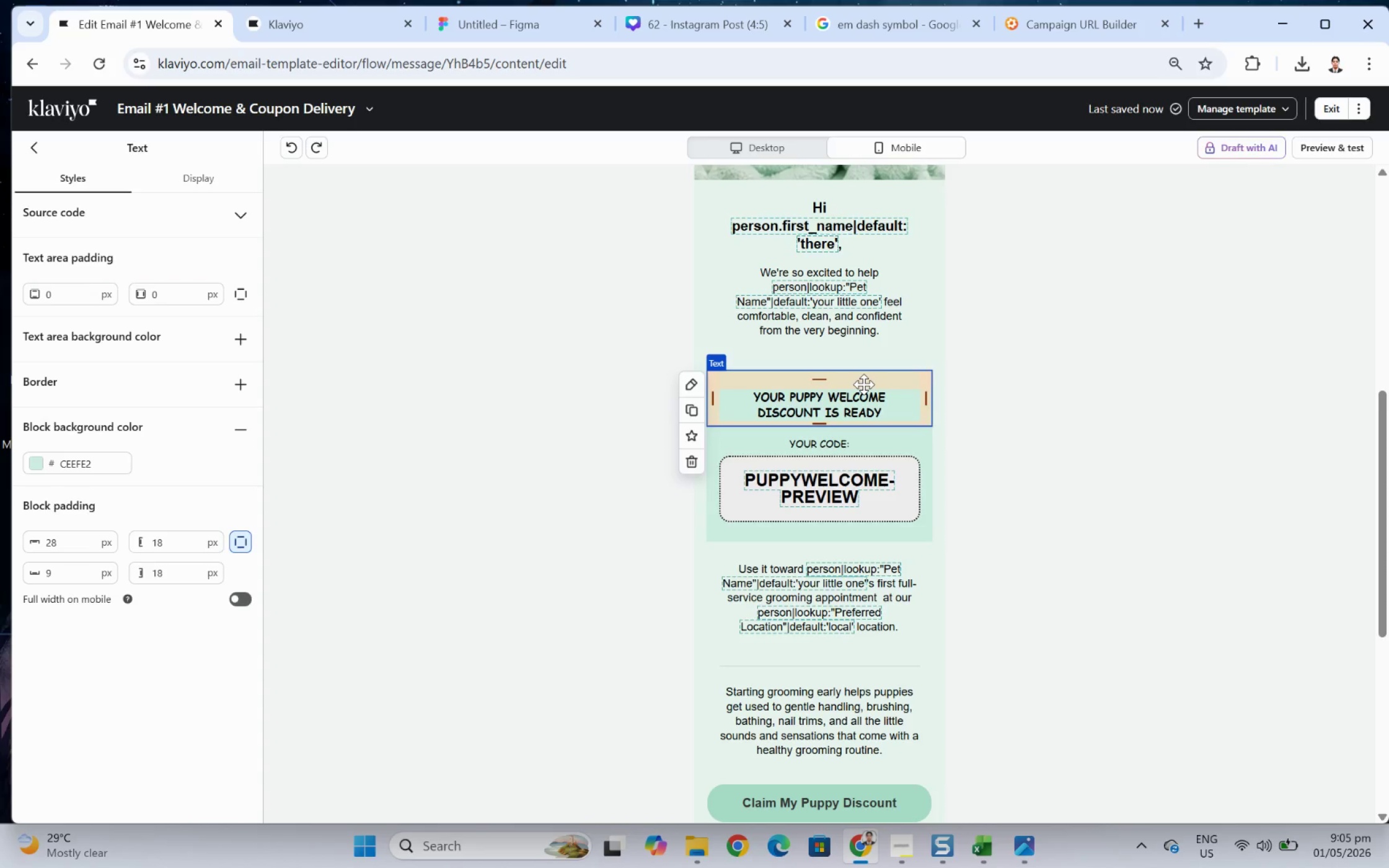 
wait(21.9)
 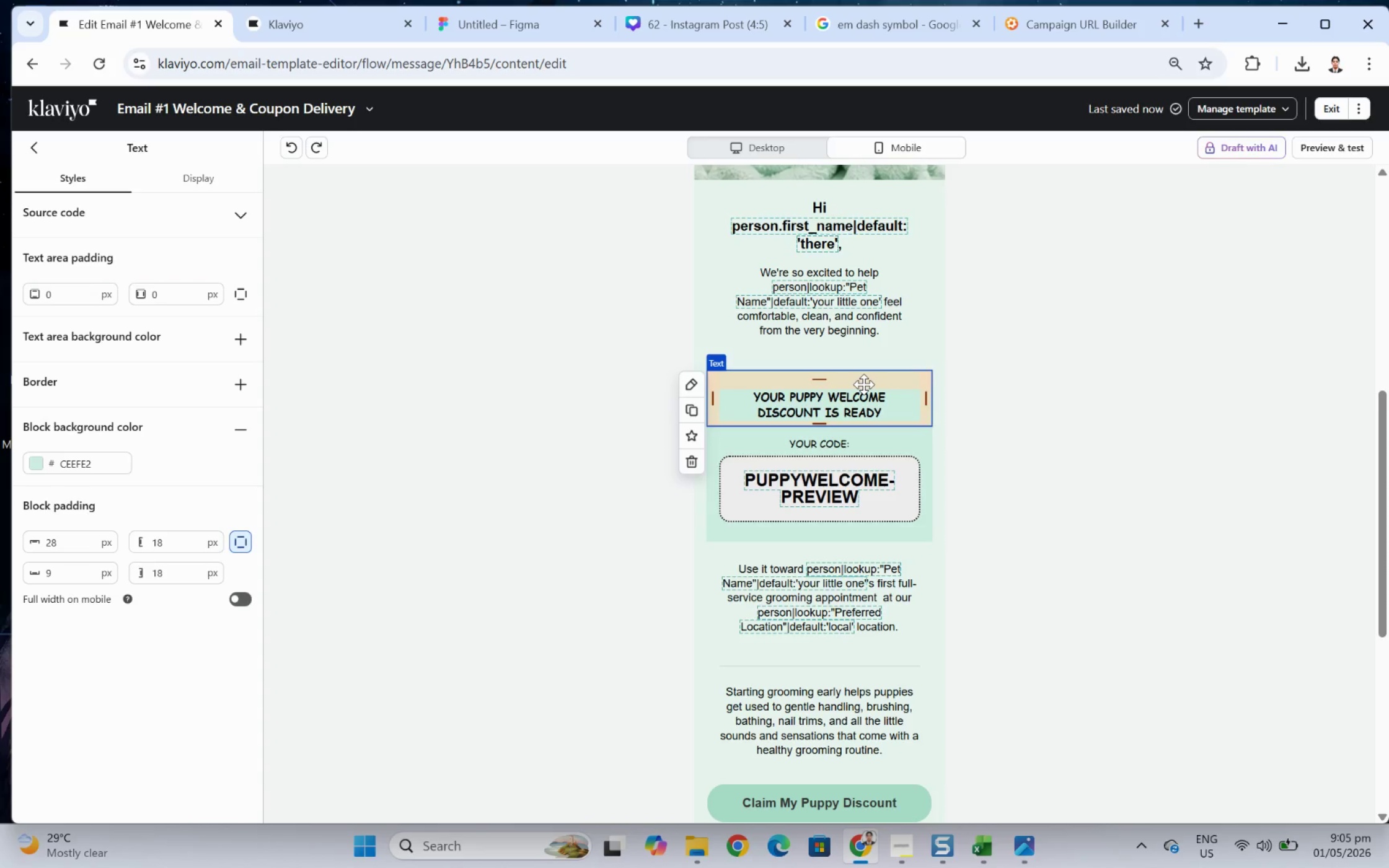 
left_click([1030, 430])
 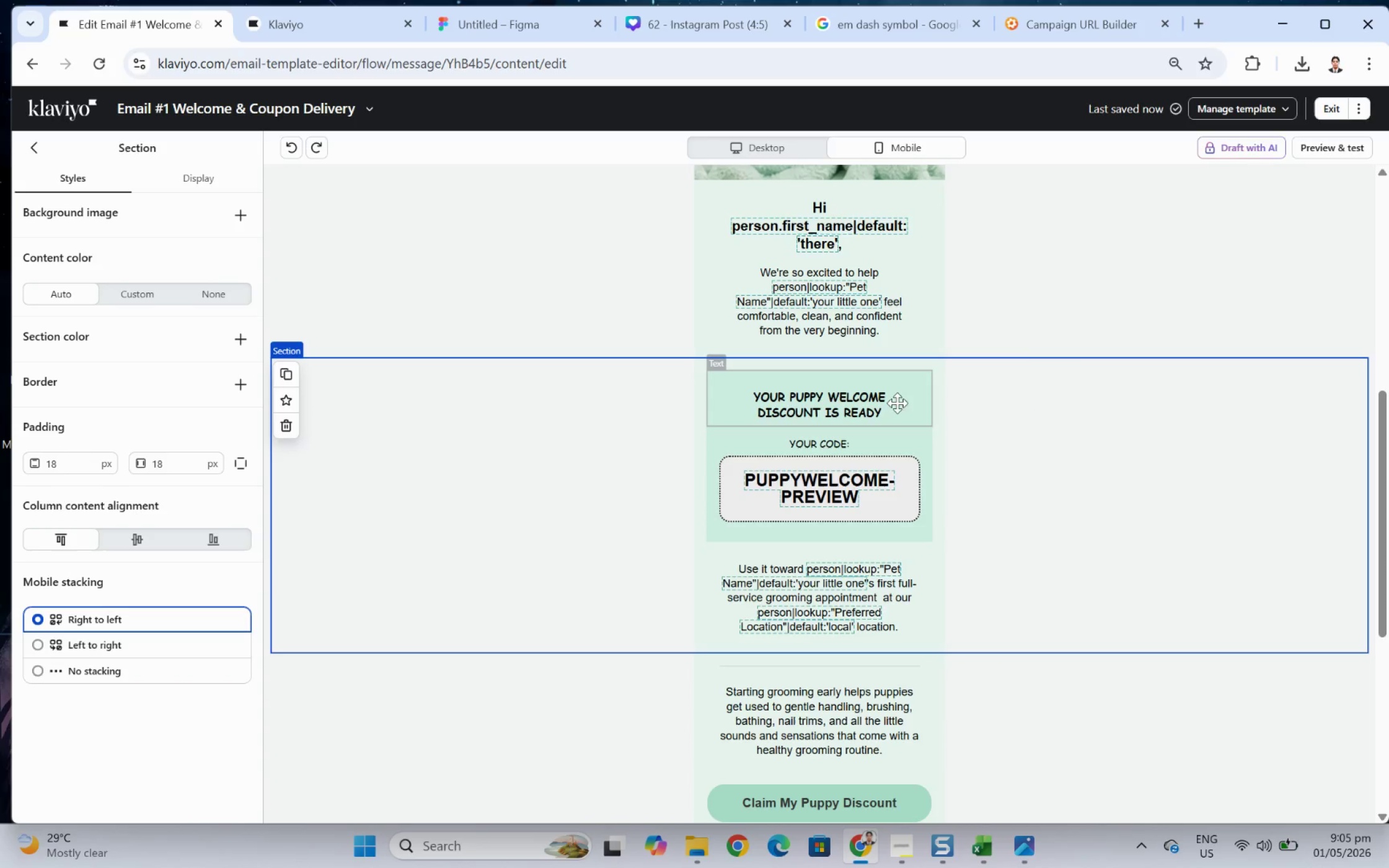 
left_click([896, 394])
 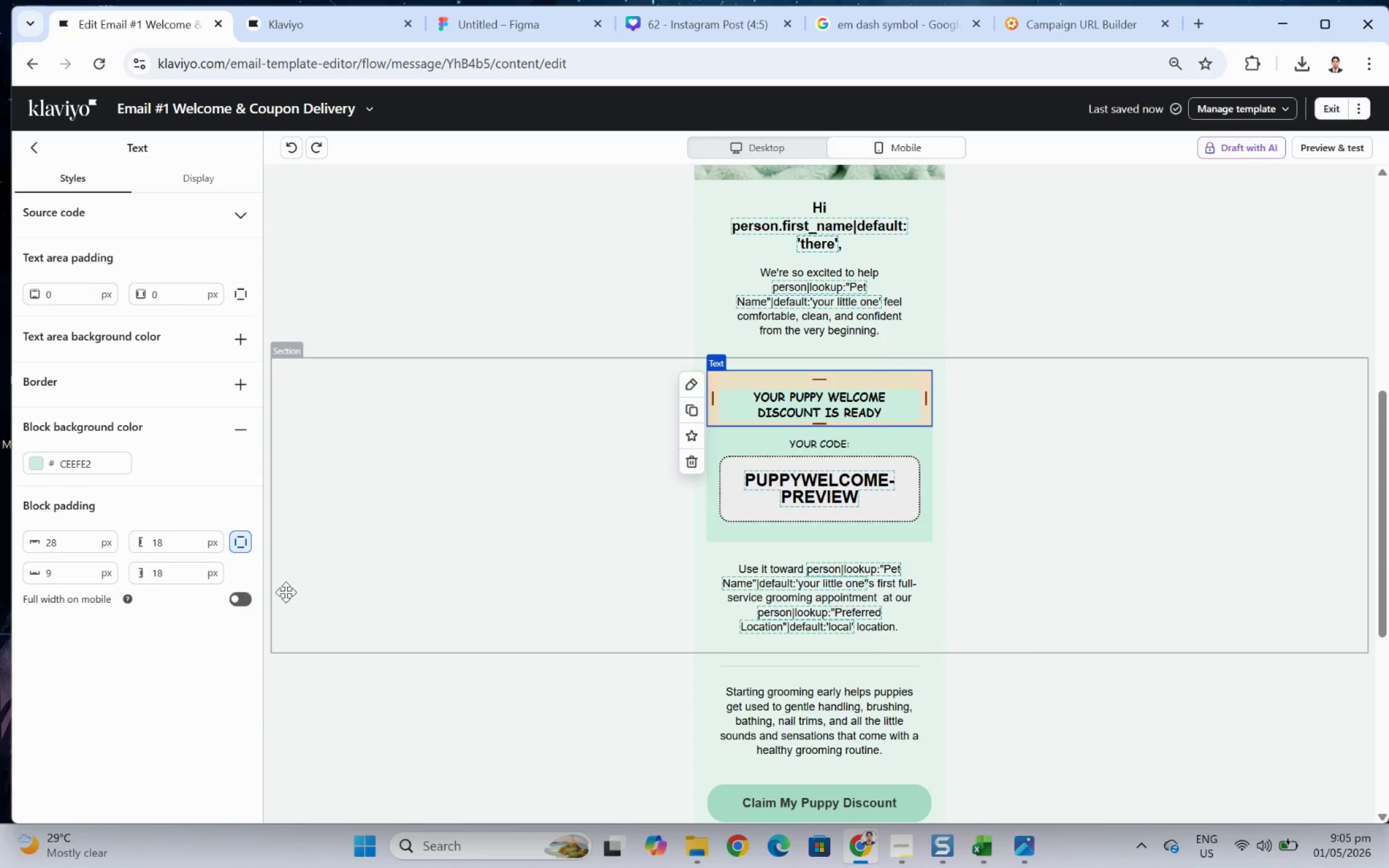 
left_click([243, 596])
 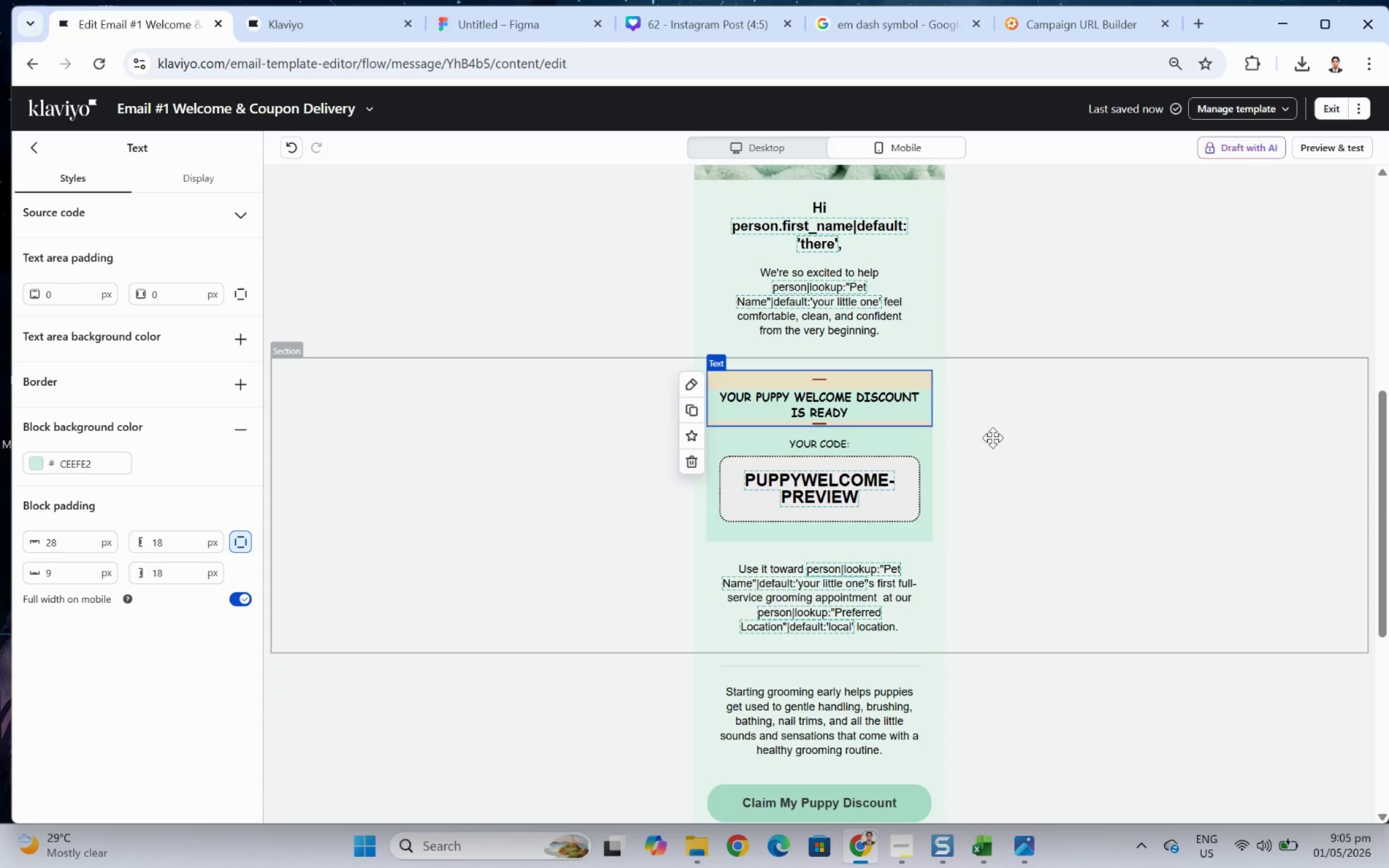 
left_click([1114, 526])
 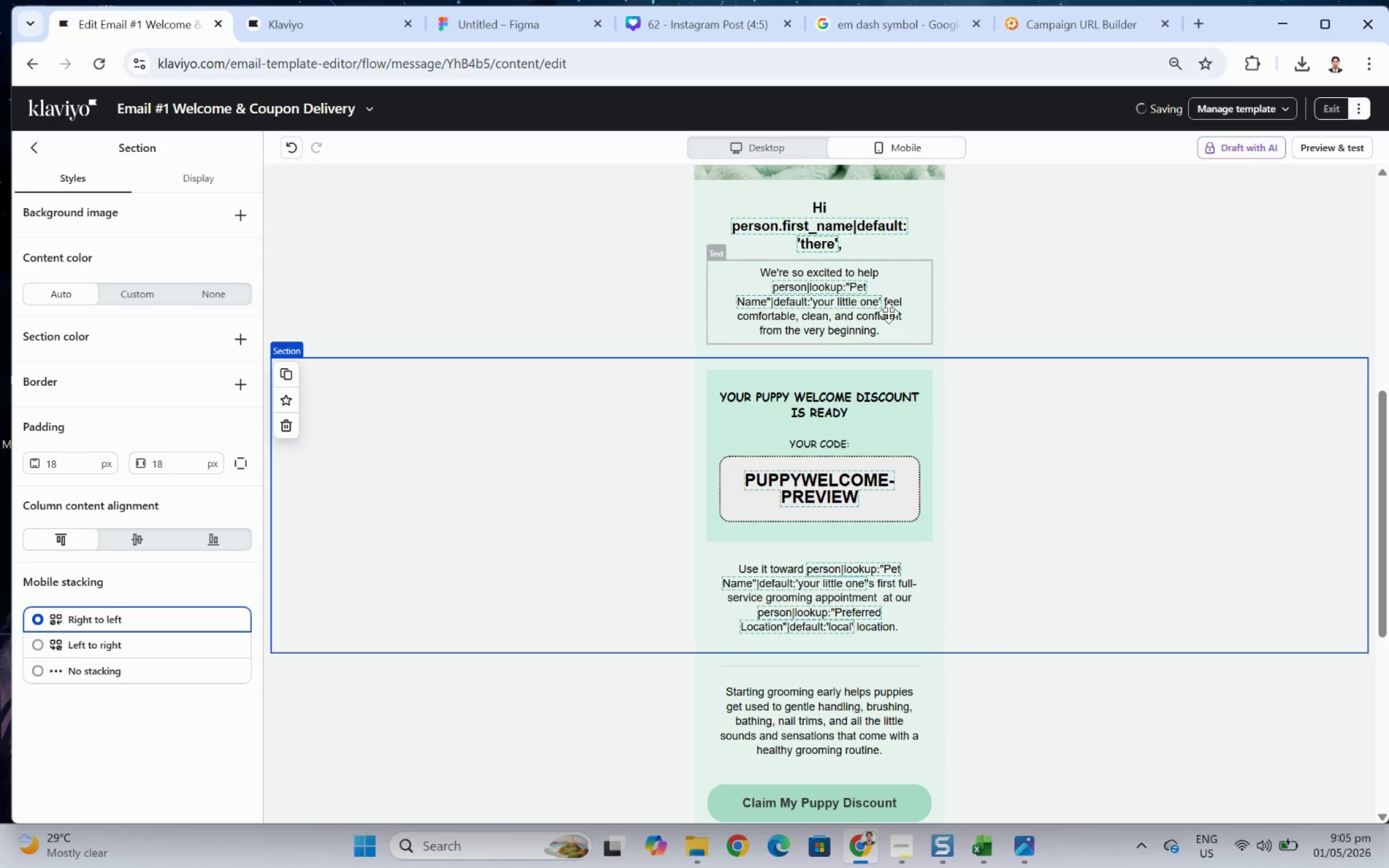 
left_click([857, 296])
 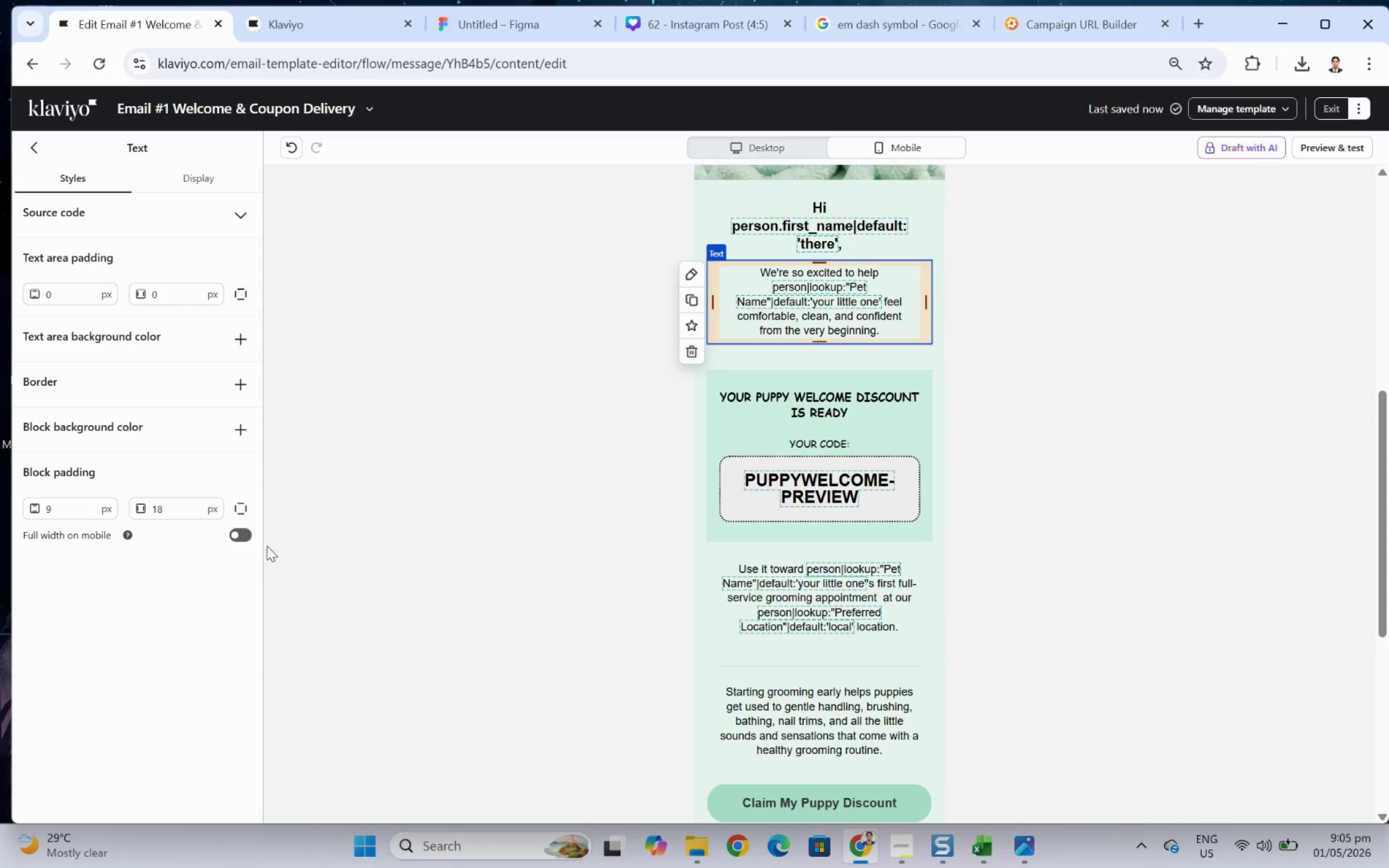 
left_click([234, 536])
 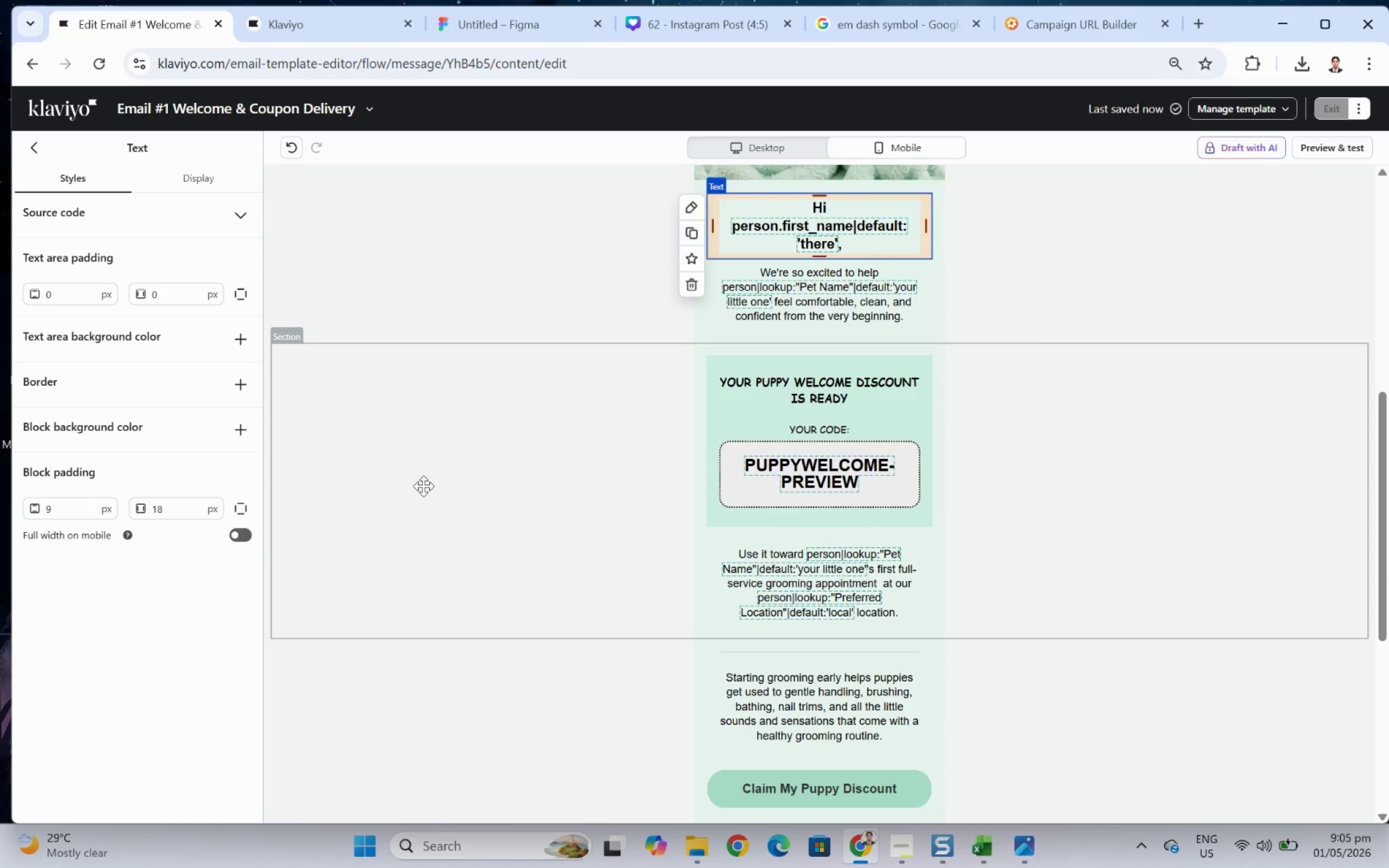 
left_click([247, 528])
 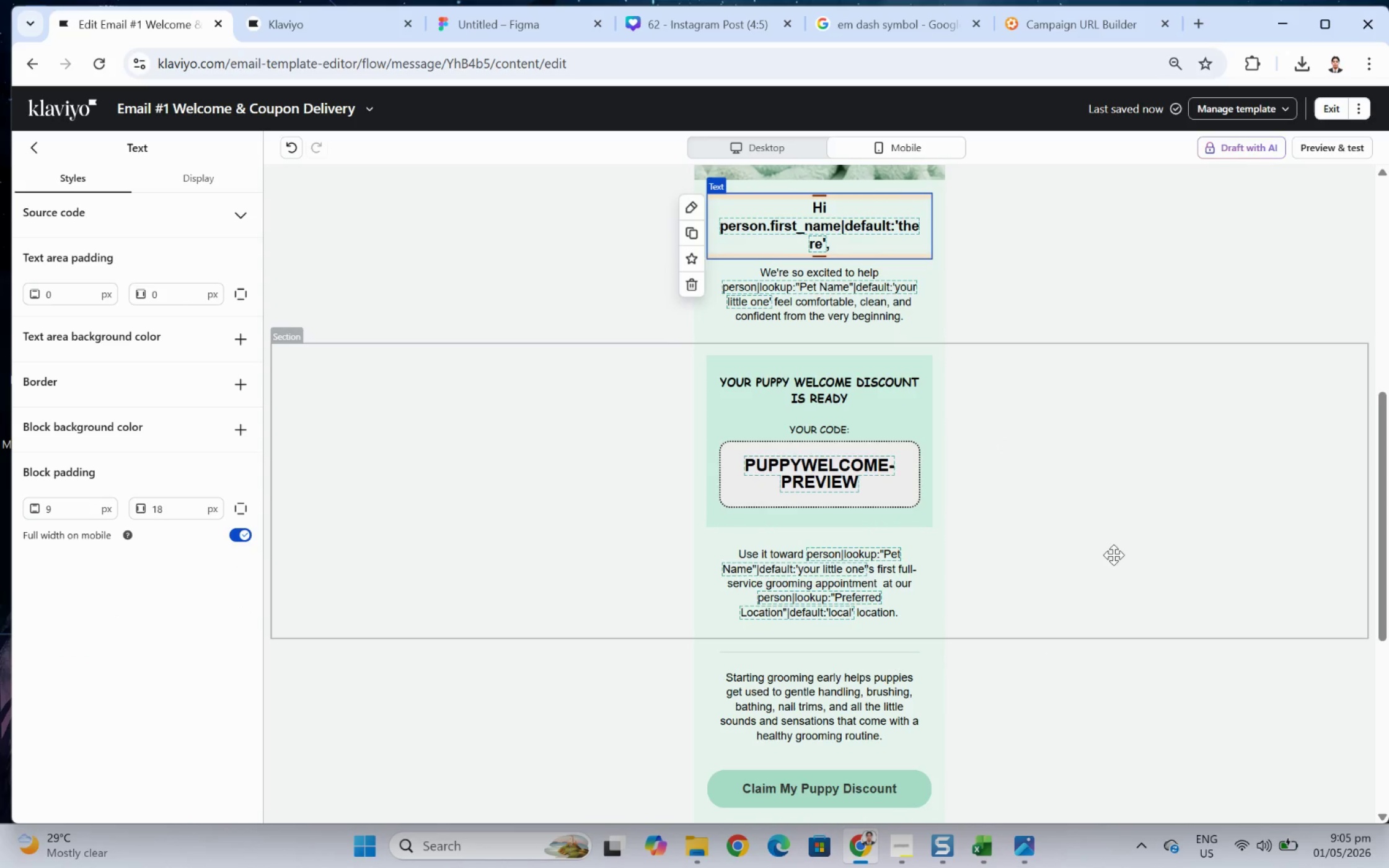 
left_click([1113, 560])
 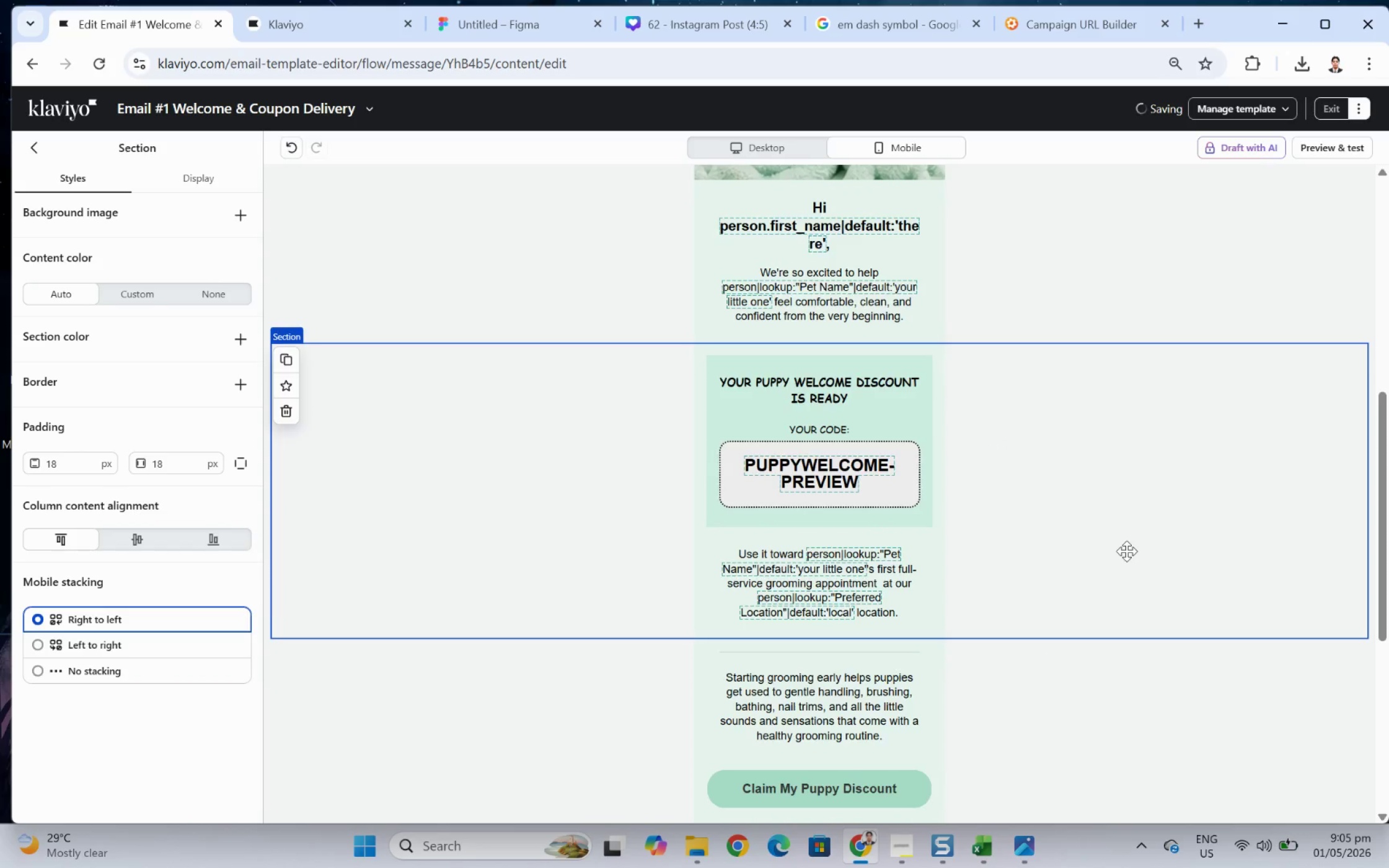 
scroll: coordinate [1171, 349], scroll_direction: up, amount: 6.0
 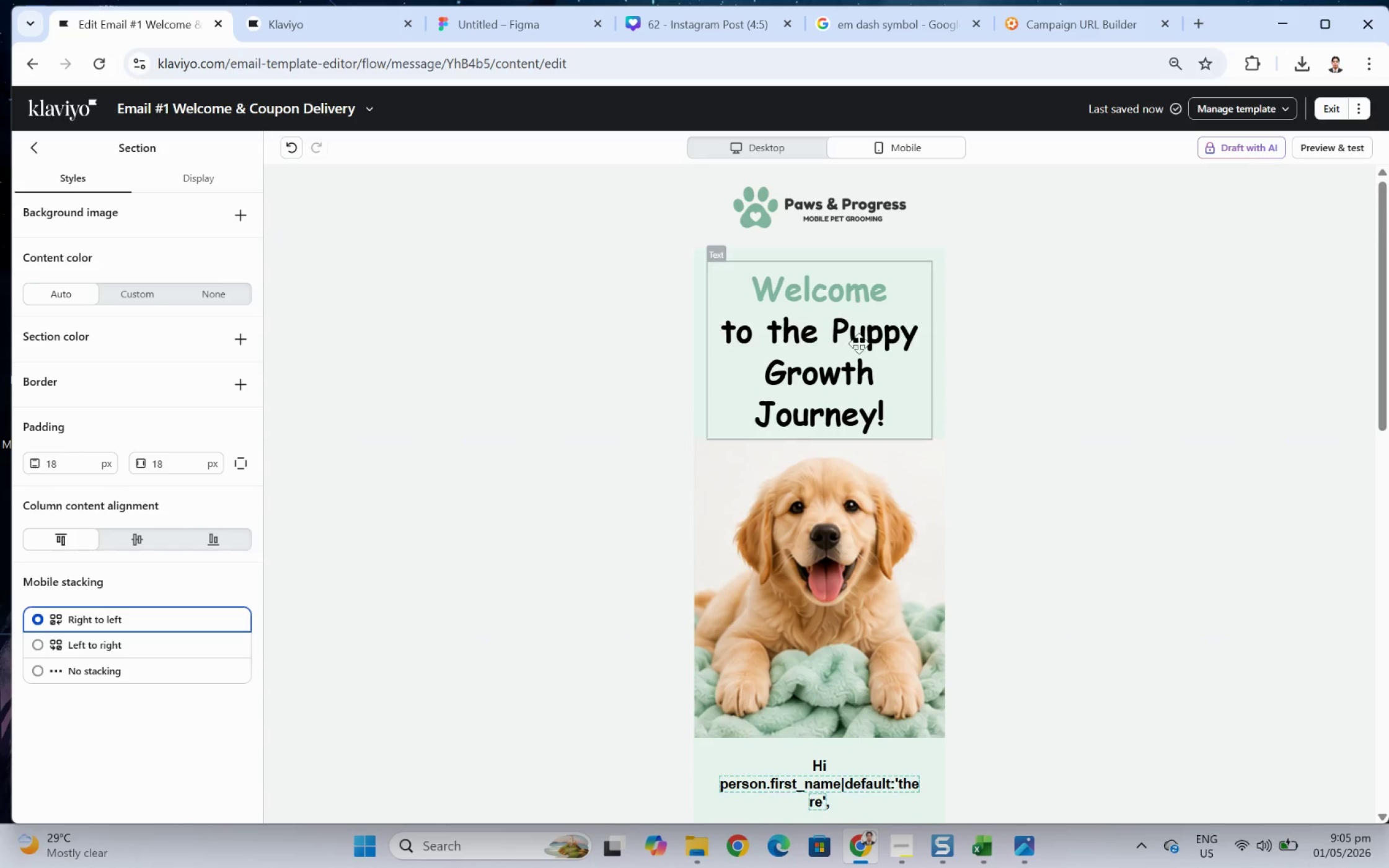 
left_click([854, 348])
 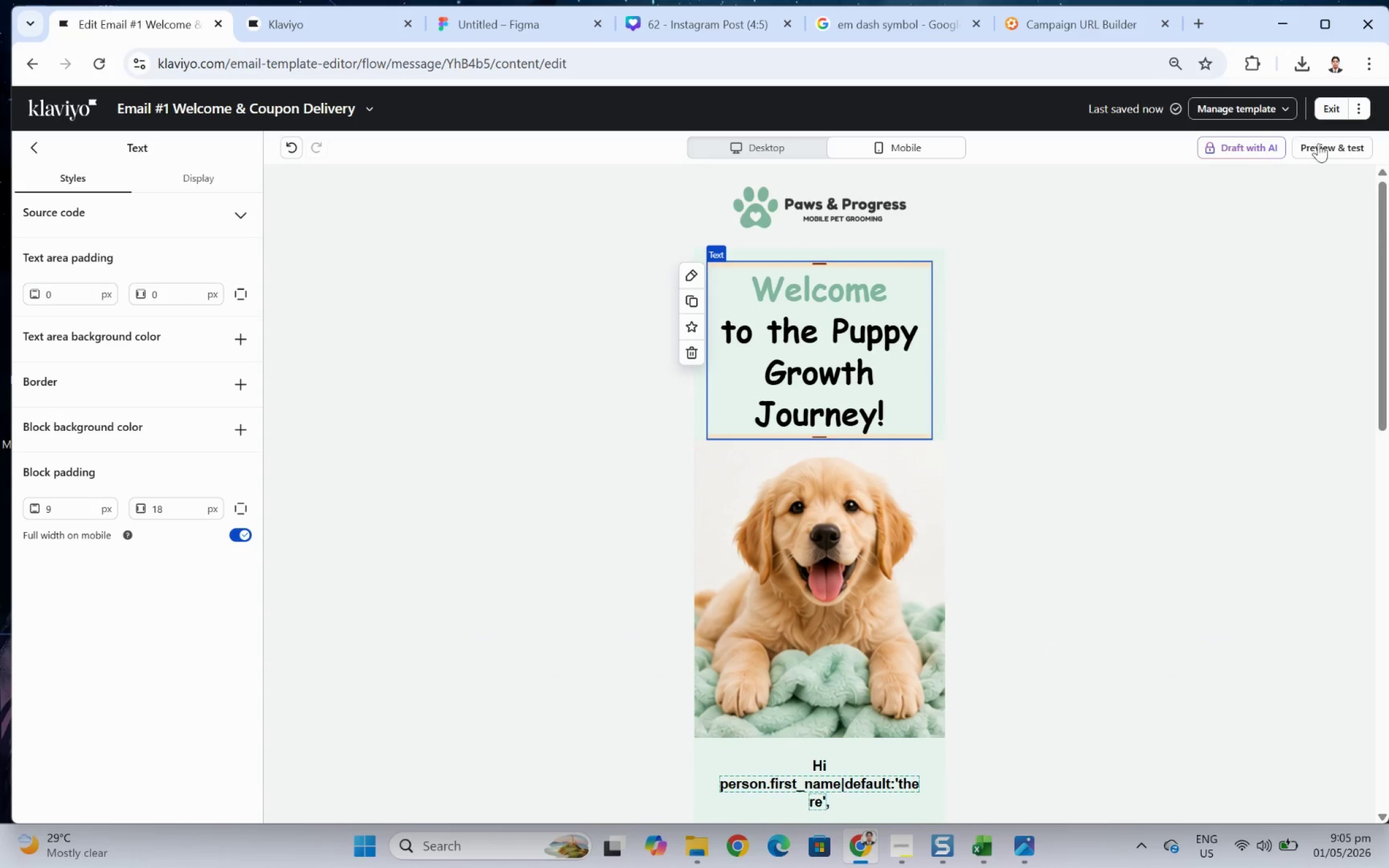 
left_click([1331, 155])
 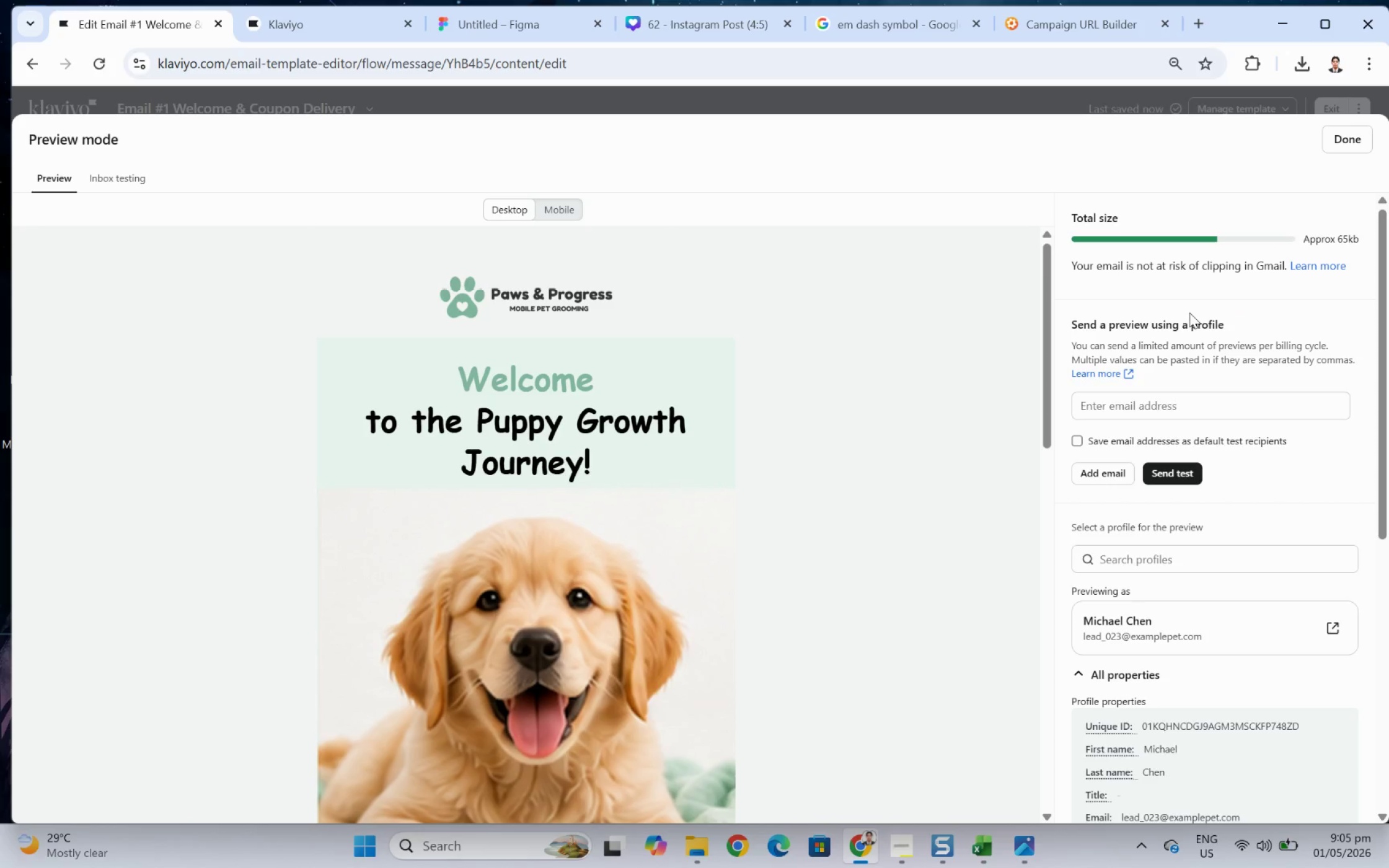 
wait(8.77)
 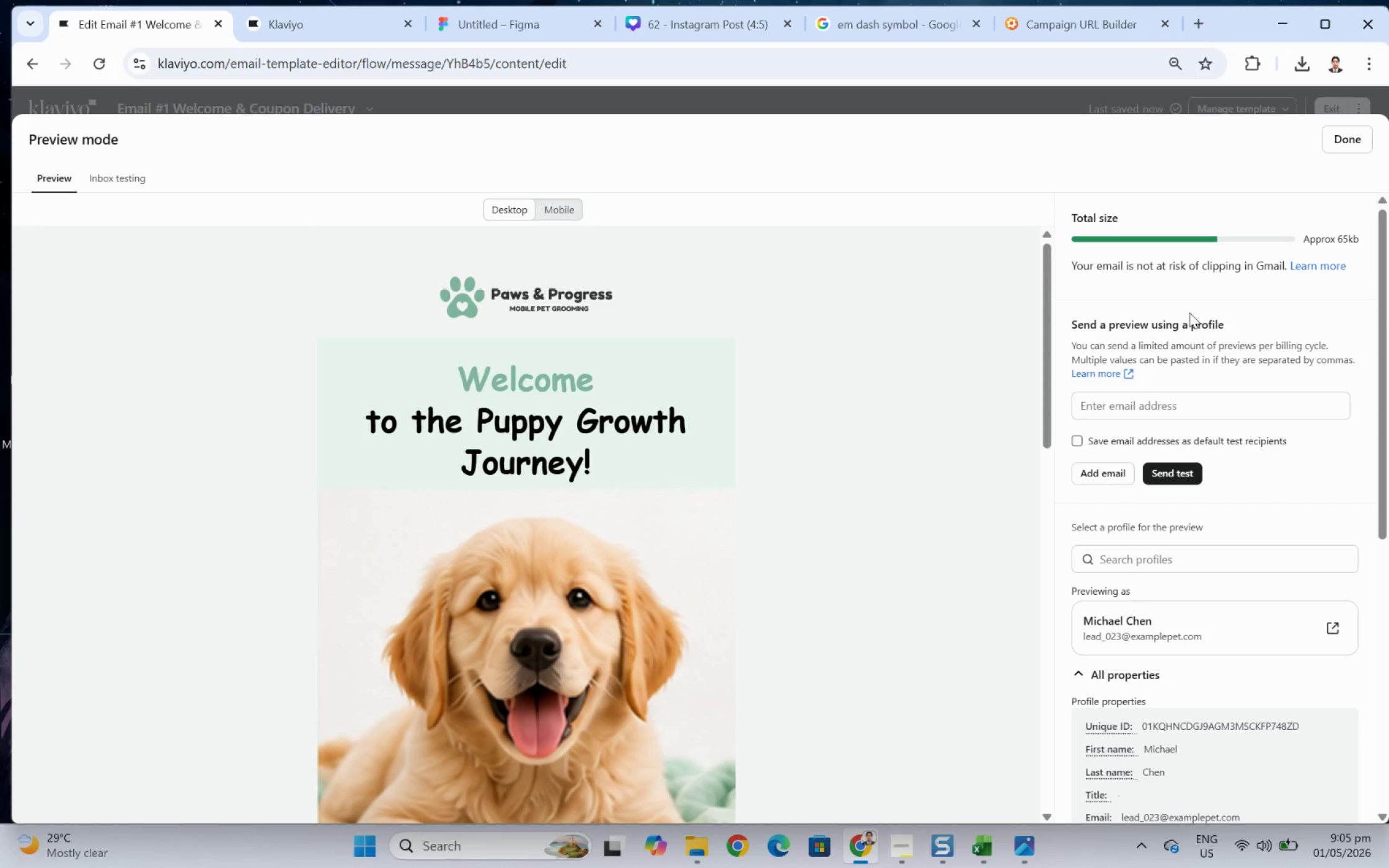 
scroll: coordinate [867, 497], scroll_direction: down, amount: 8.0
 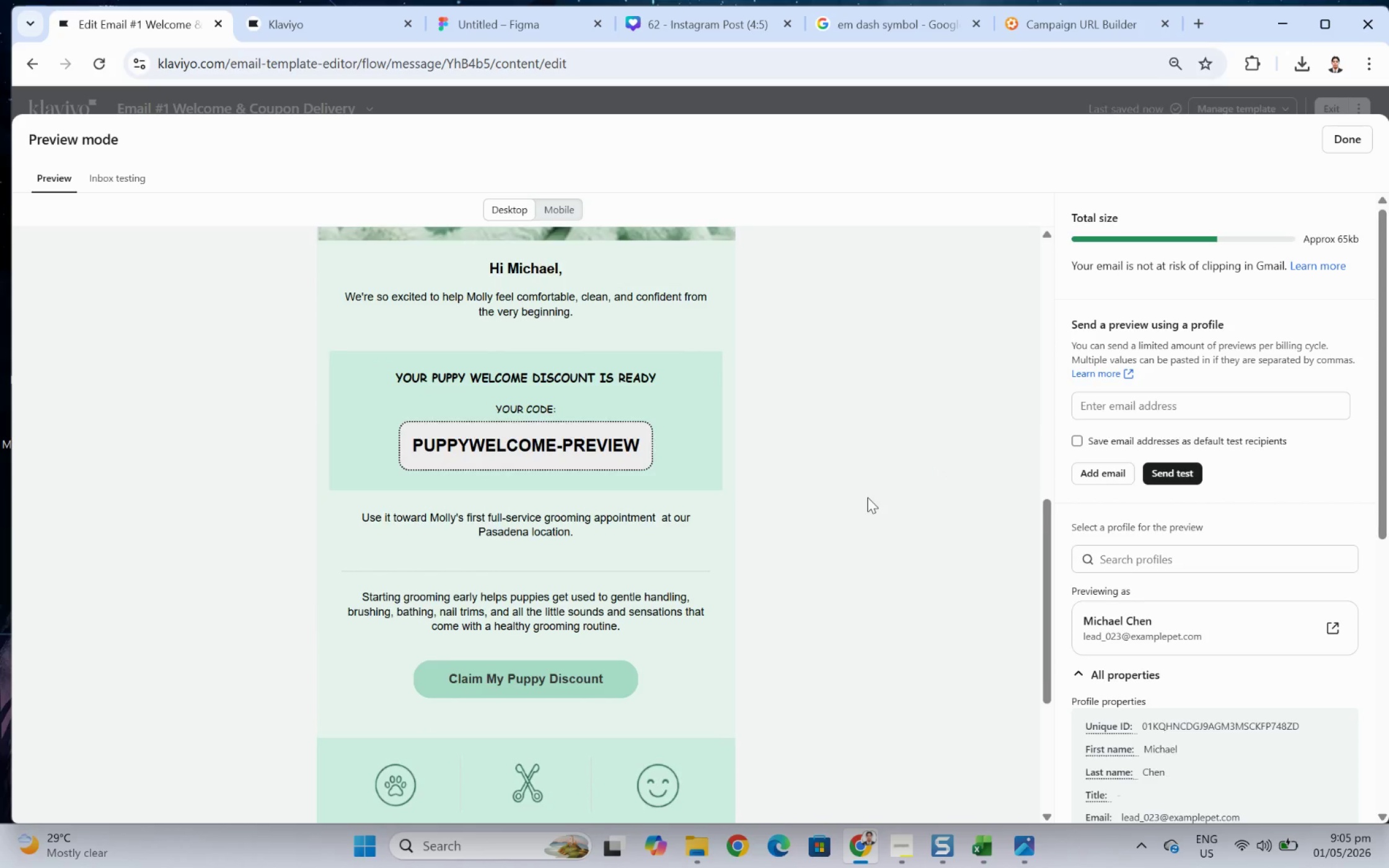 
scroll: coordinate [867, 497], scroll_direction: up, amount: 1.0
 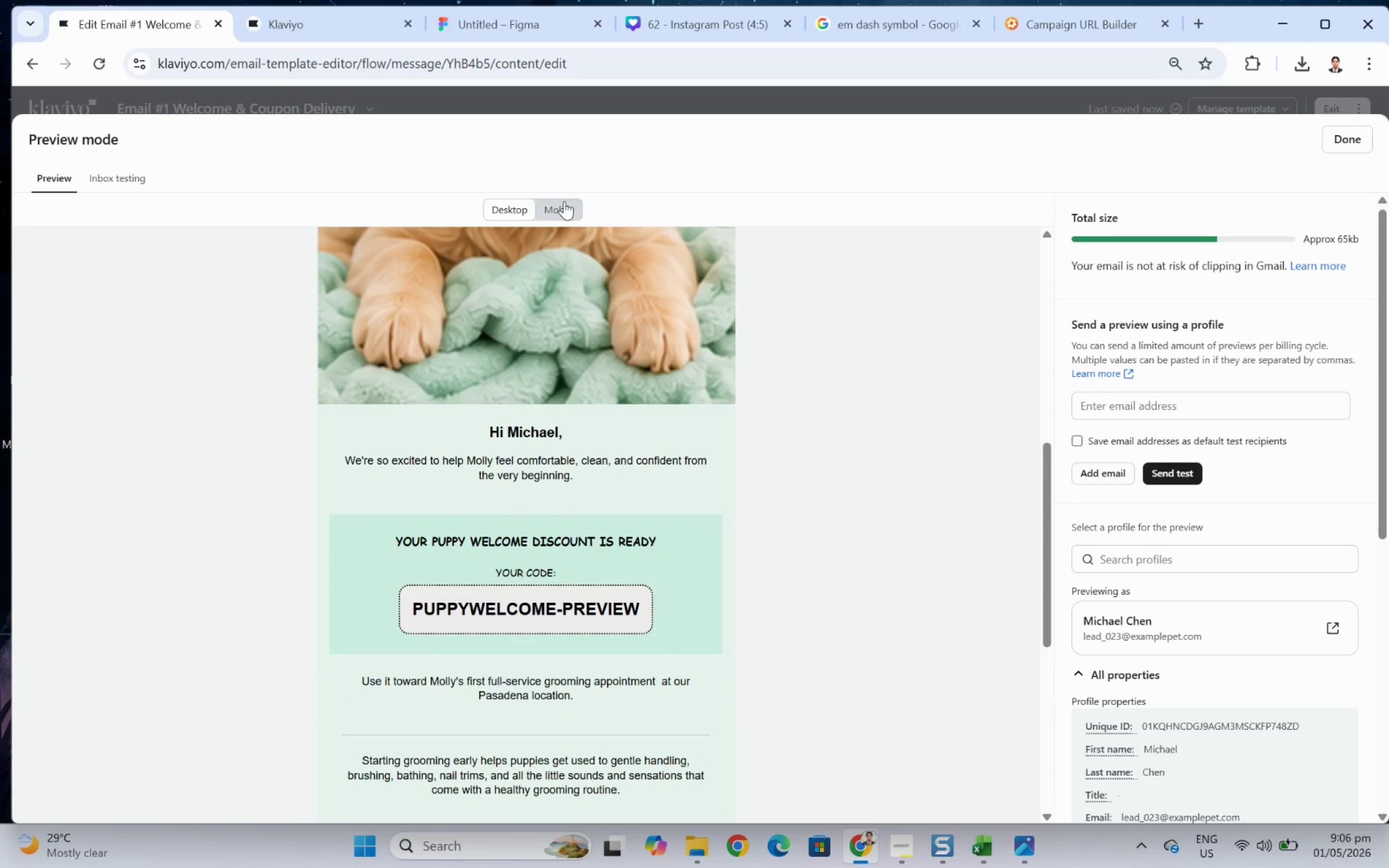 
double_click([566, 206])
 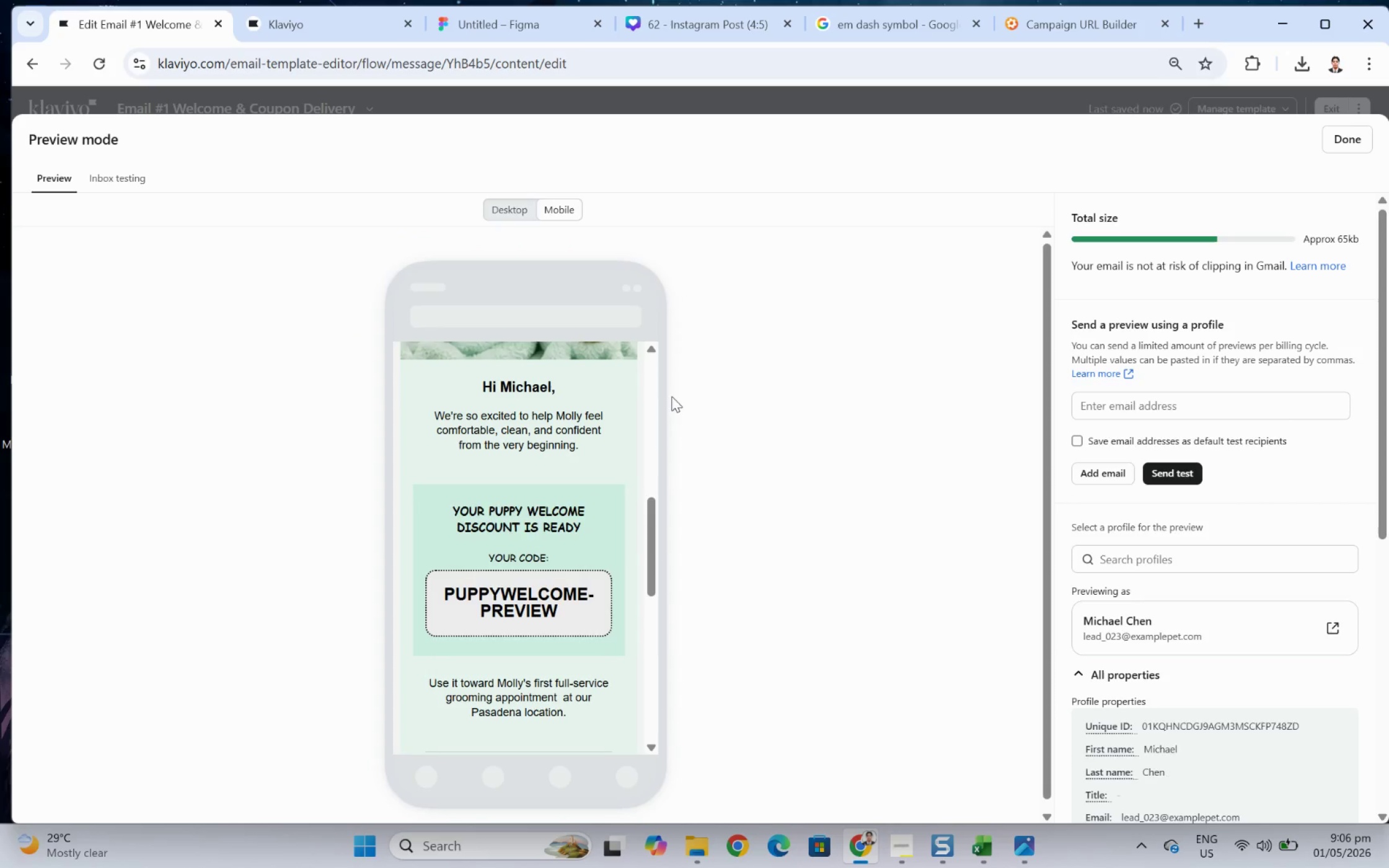 
scroll: coordinate [625, 512], scroll_direction: up, amount: 6.0
 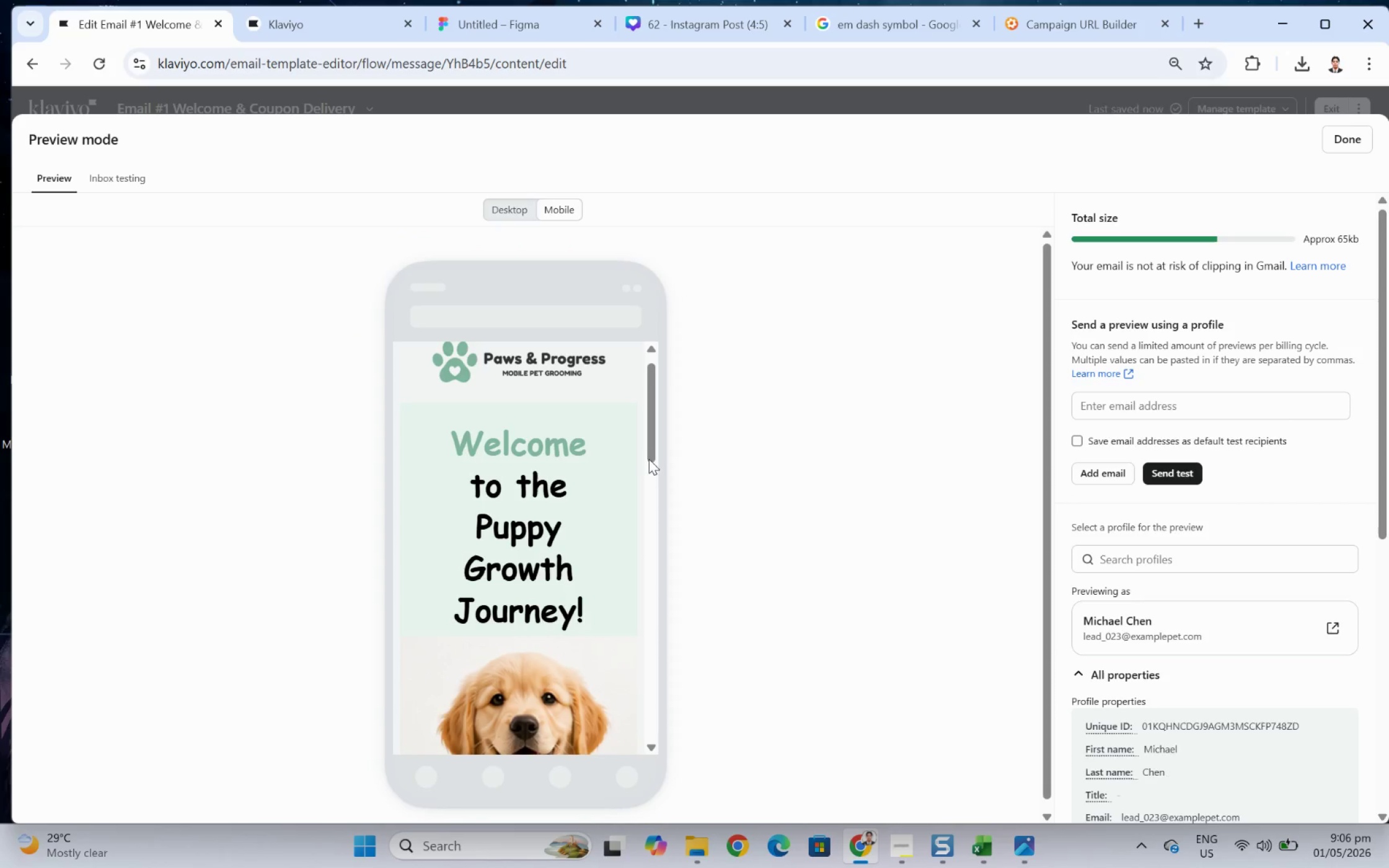 
scroll: coordinate [613, 489], scroll_direction: down, amount: 8.0
 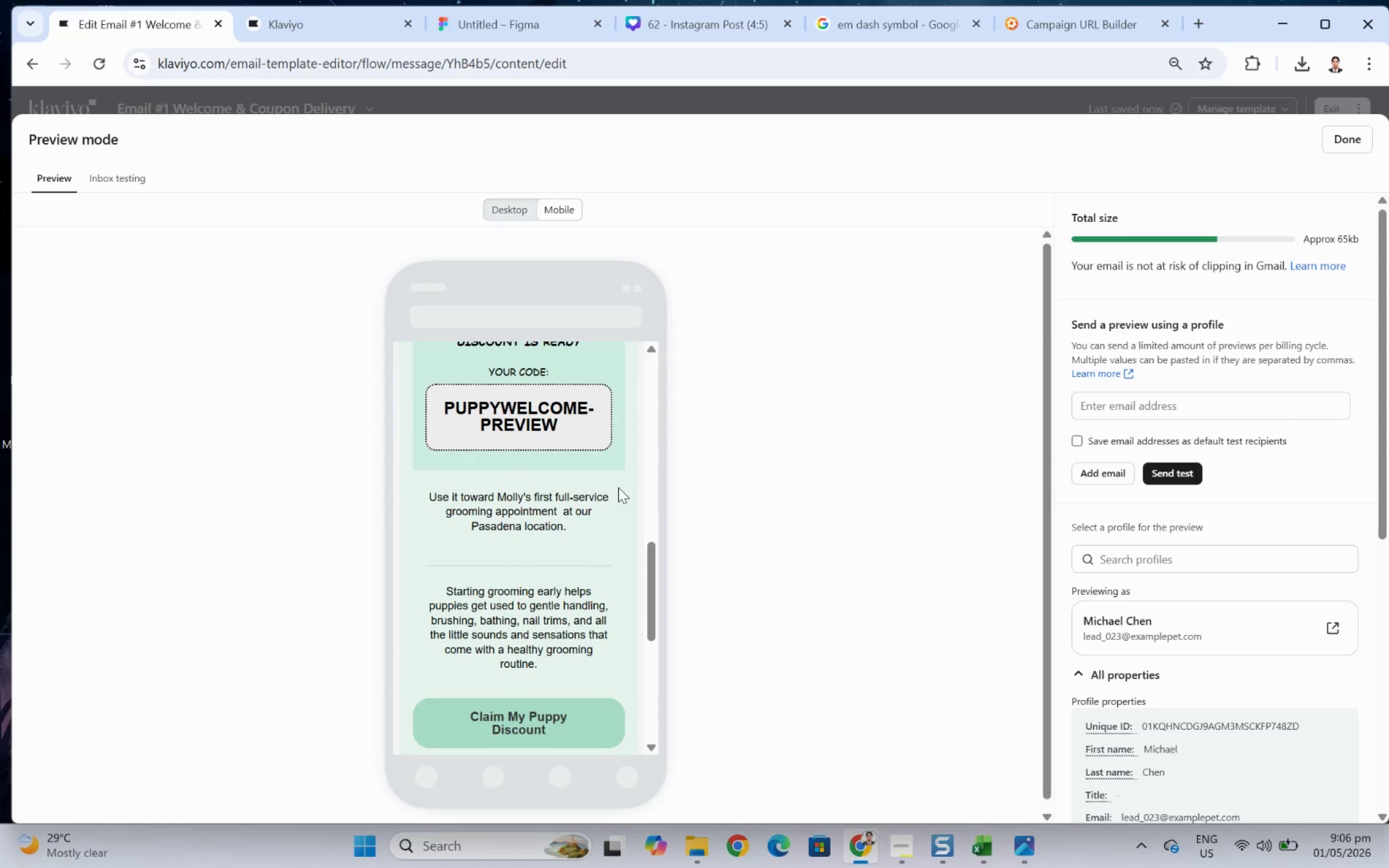 
scroll: coordinate [668, 467], scroll_direction: up, amount: 1.0
 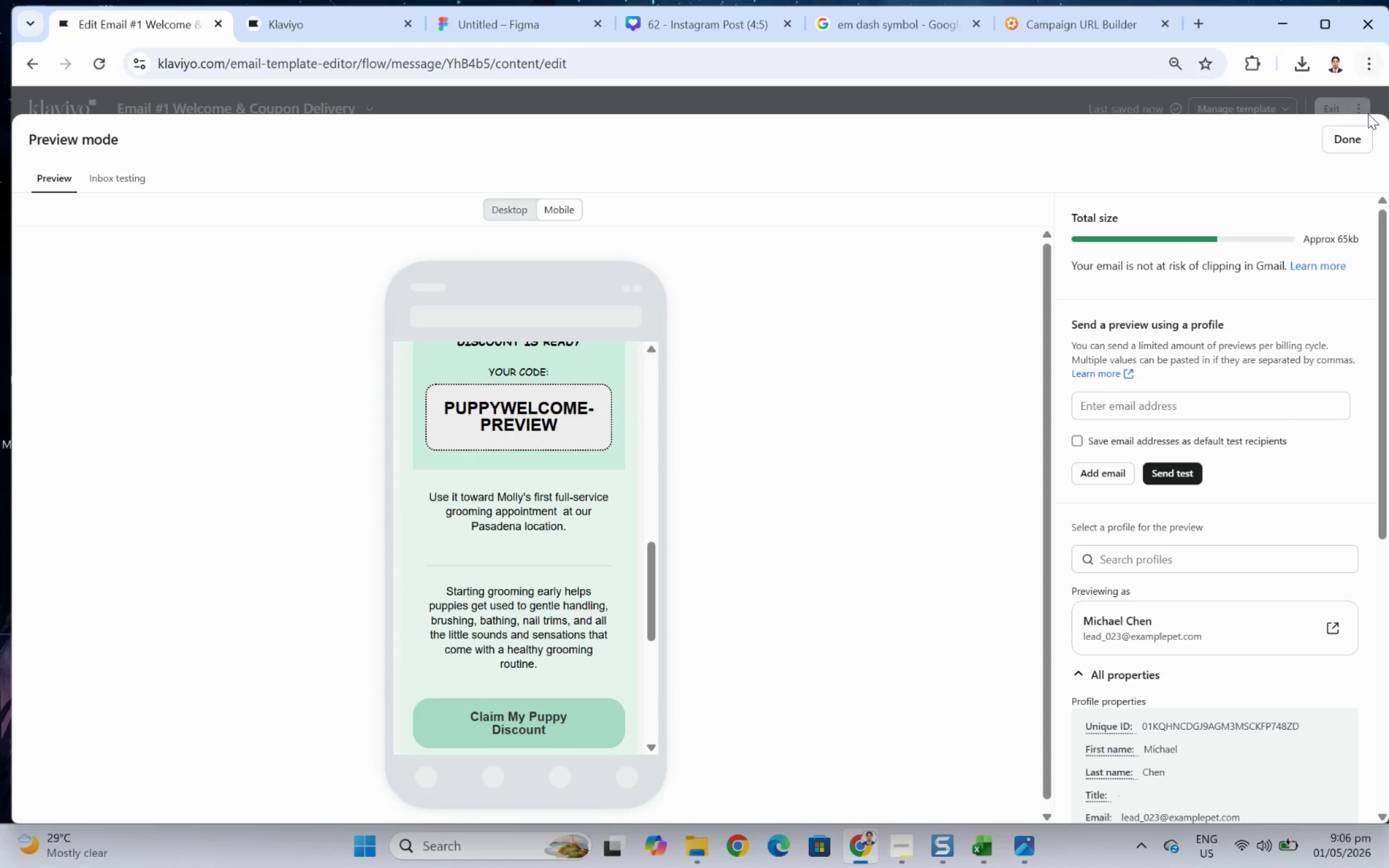 
left_click([1365, 138])
 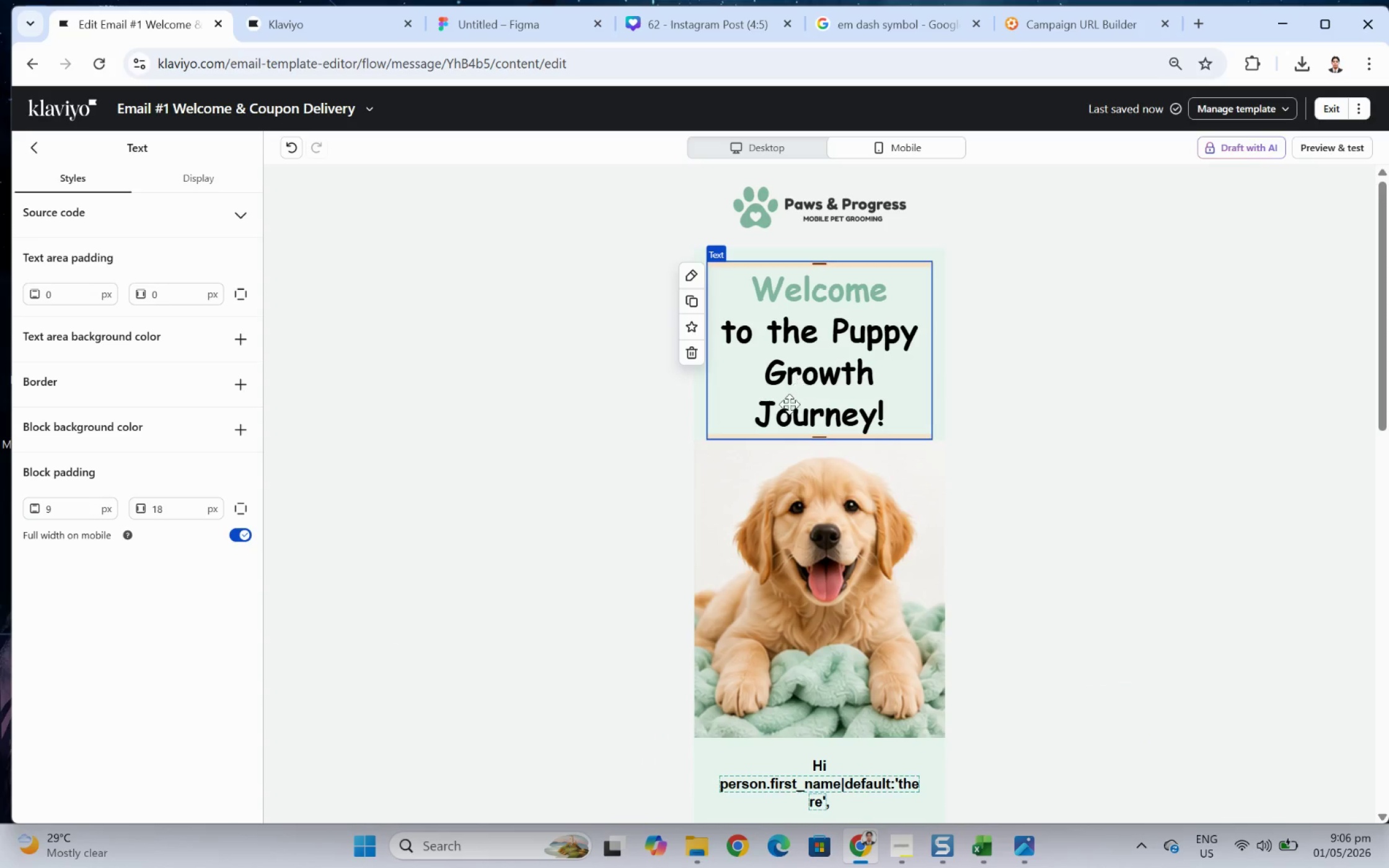 
scroll: coordinate [870, 463], scroll_direction: down, amount: 2.0
 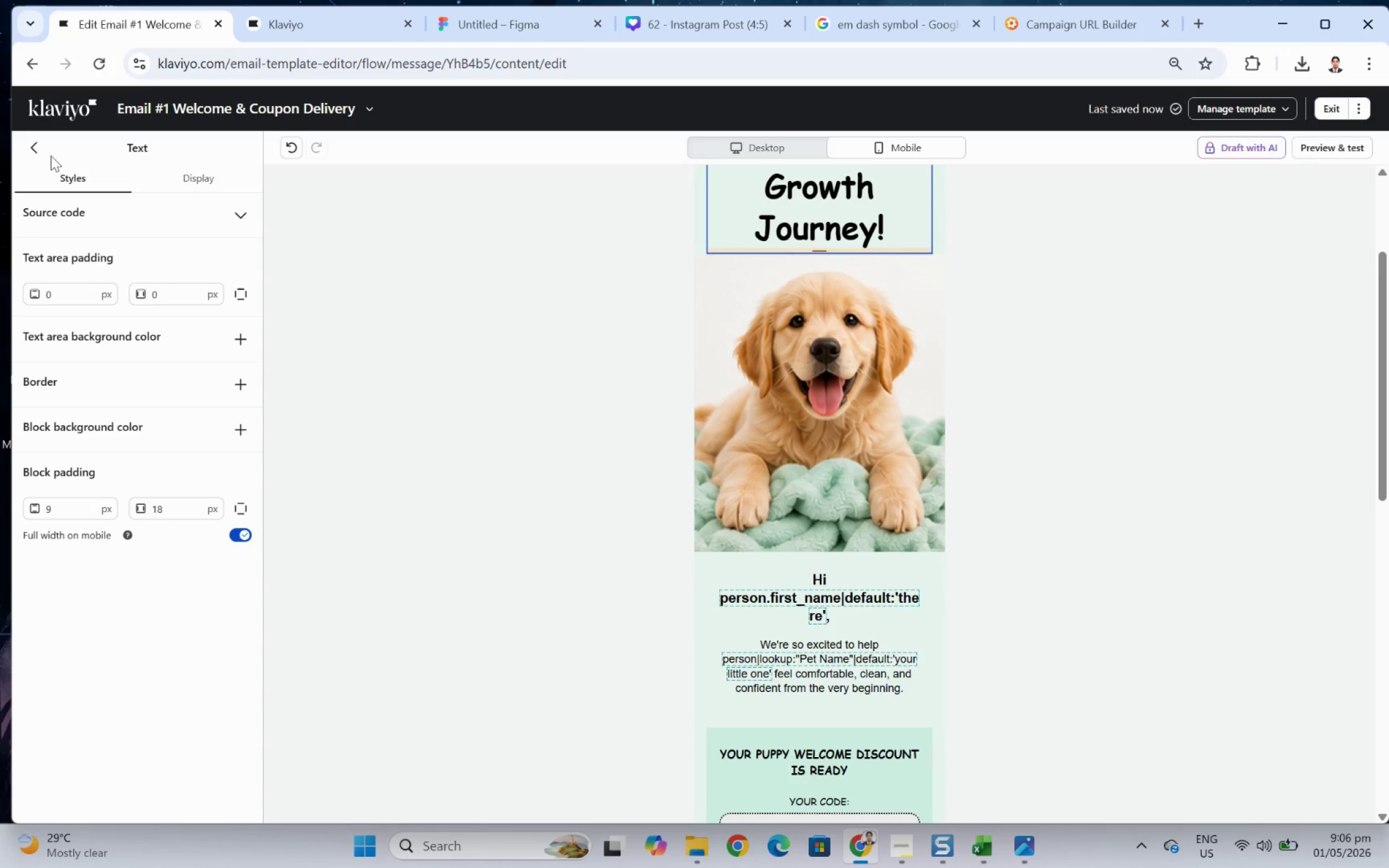 
left_click([33, 153])
 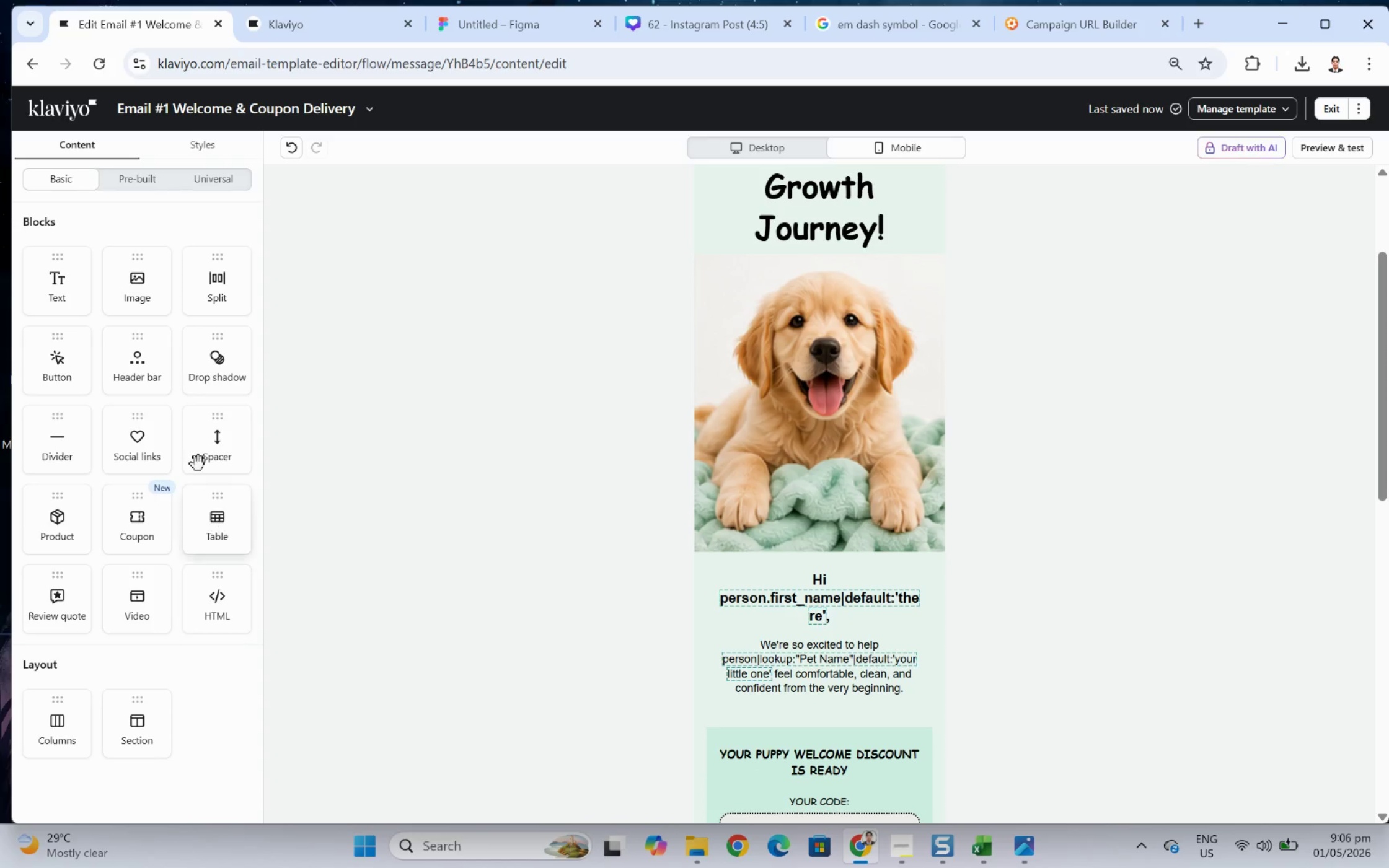 
left_click_drag(start_coordinate=[211, 441], to_coordinate=[914, 583])
 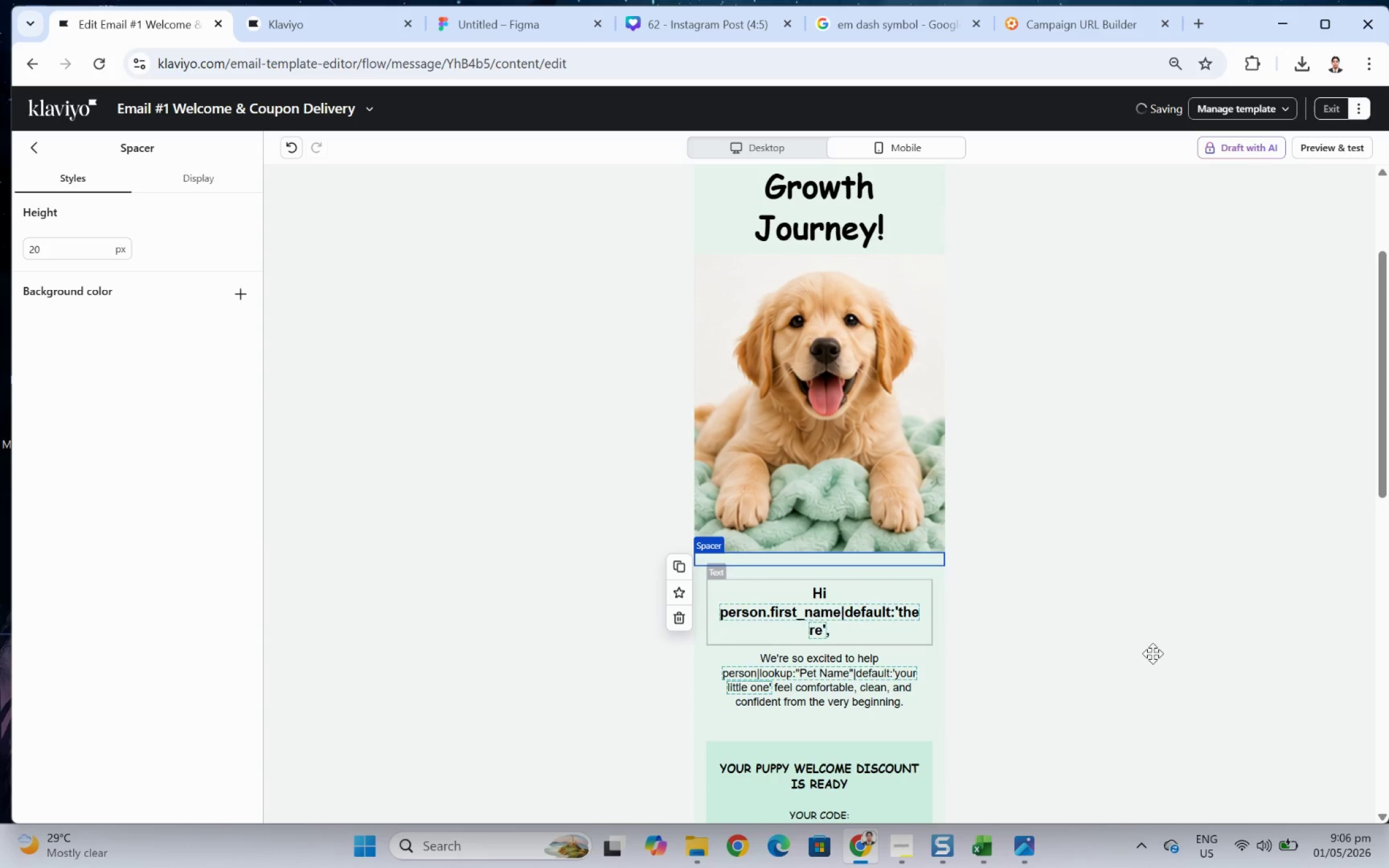 
left_click([1207, 682])
 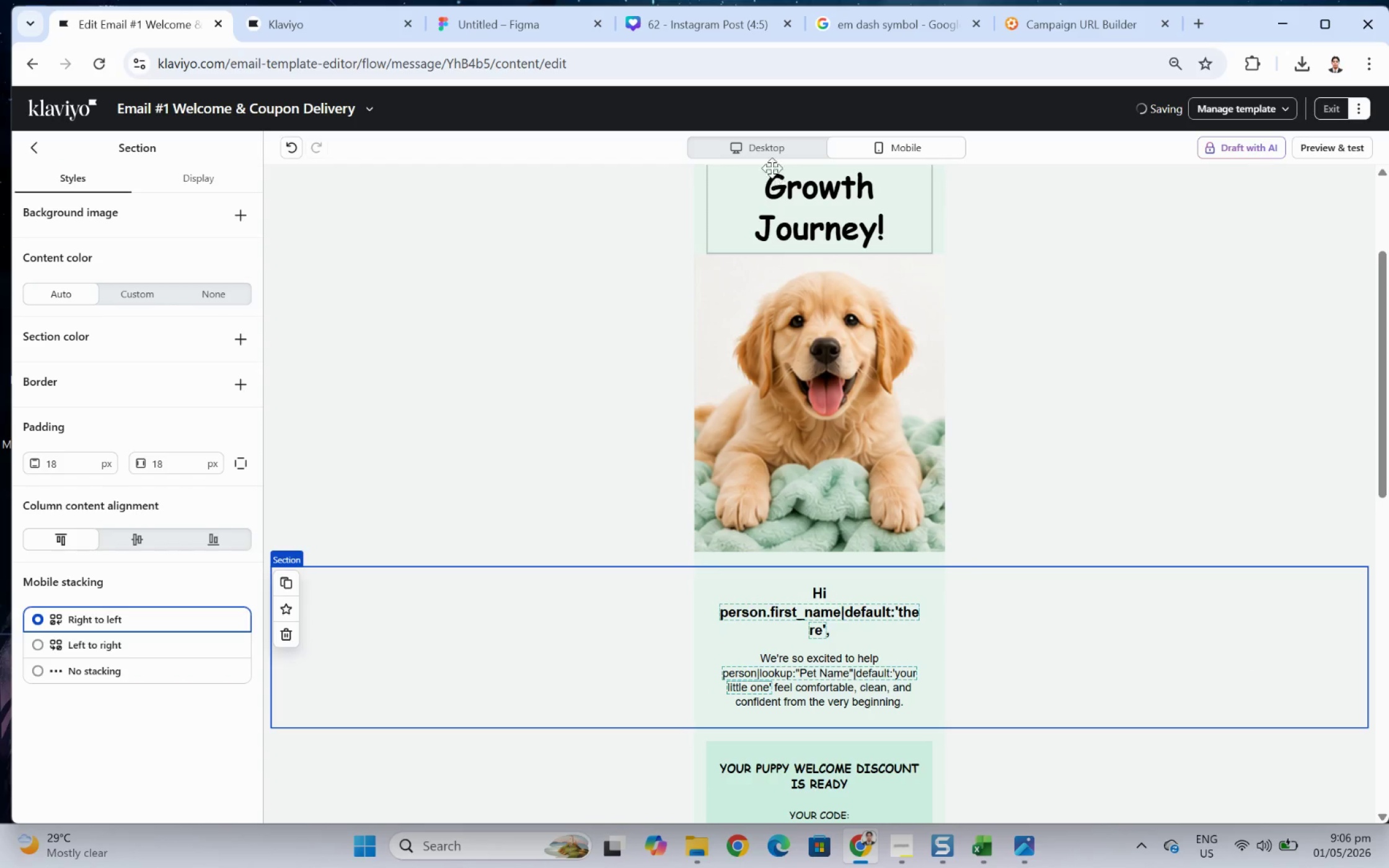 
left_click([770, 153])
 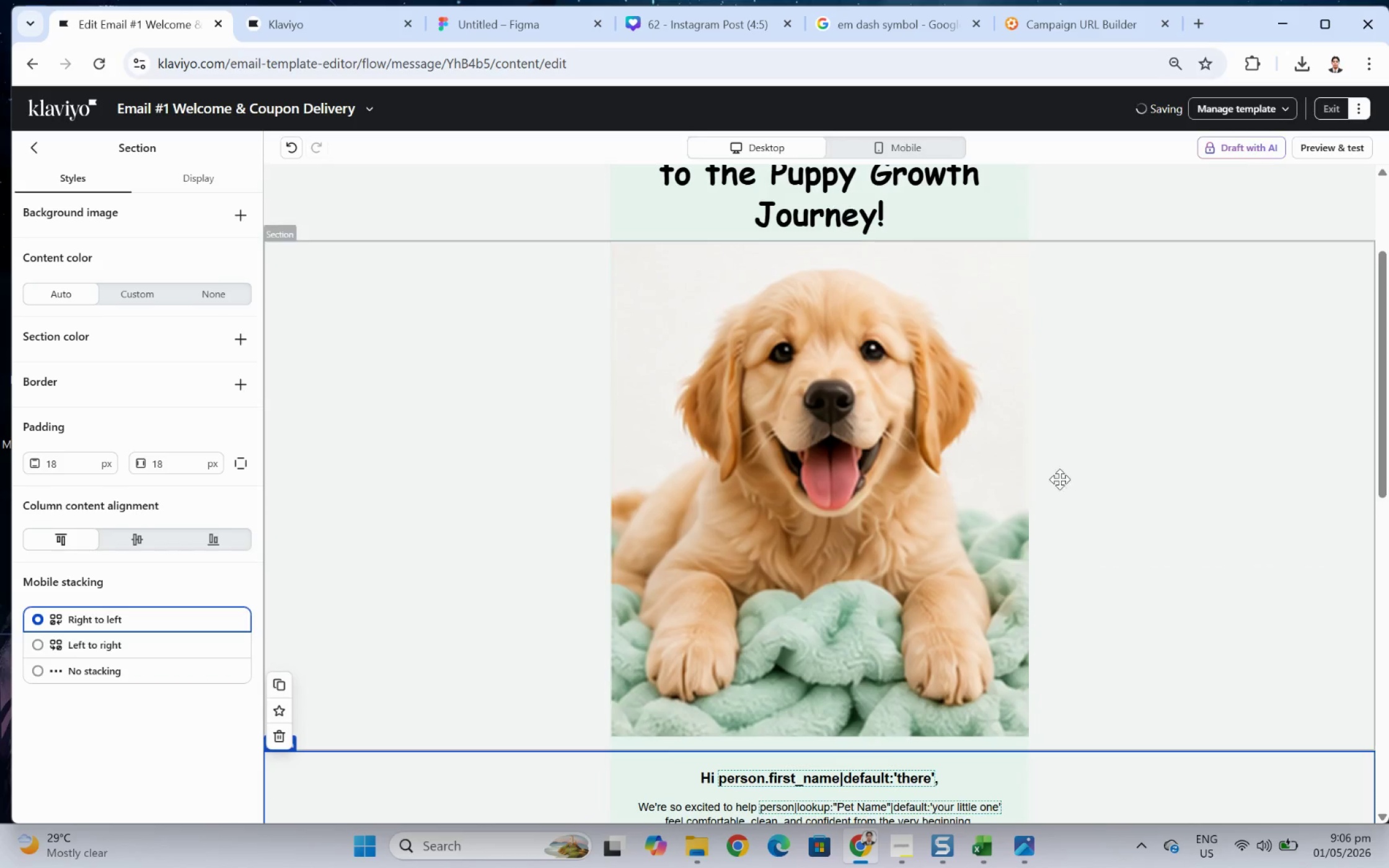 
scroll: coordinate [1057, 509], scroll_direction: down, amount: 4.0
 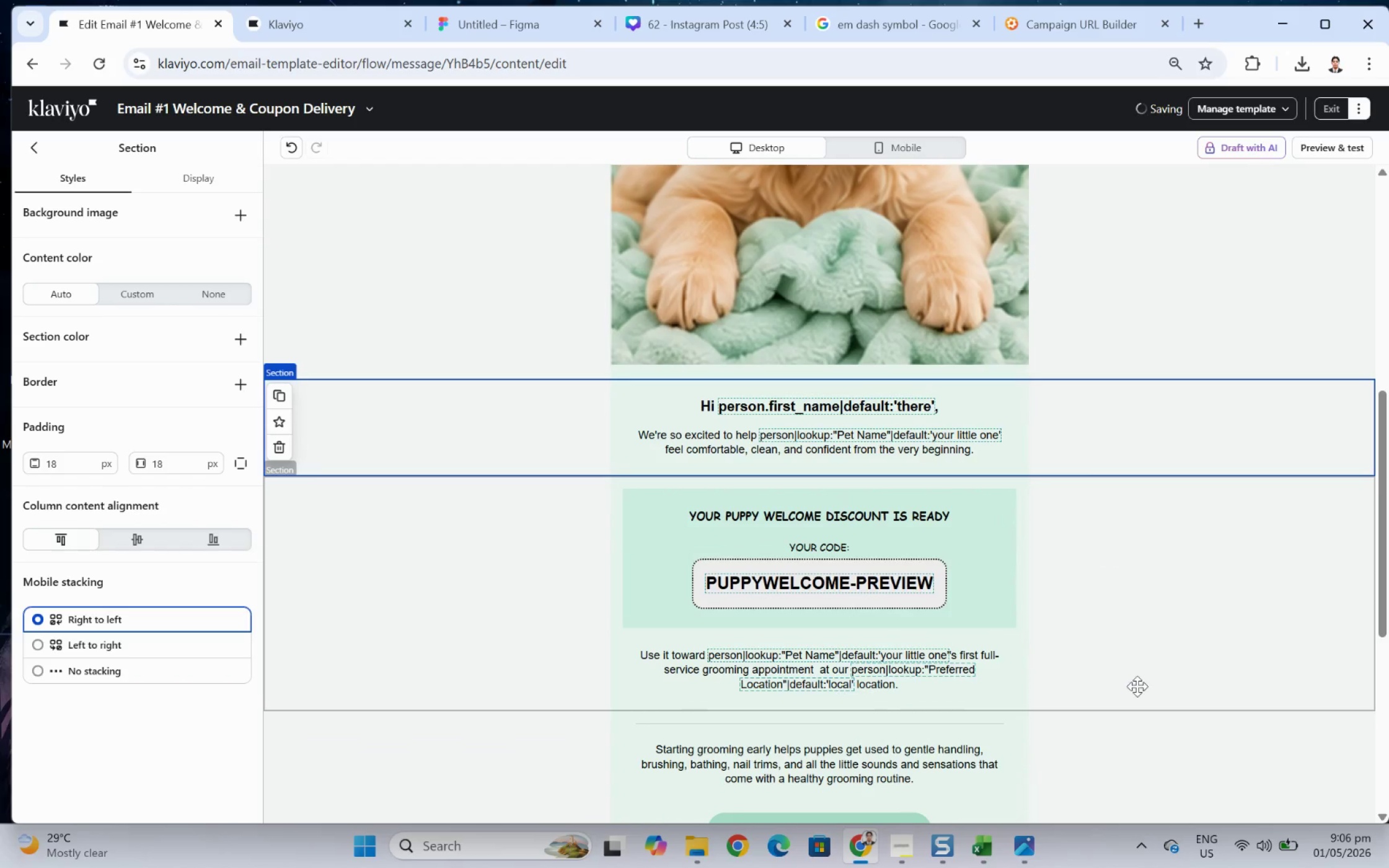 
left_click([1144, 690])
 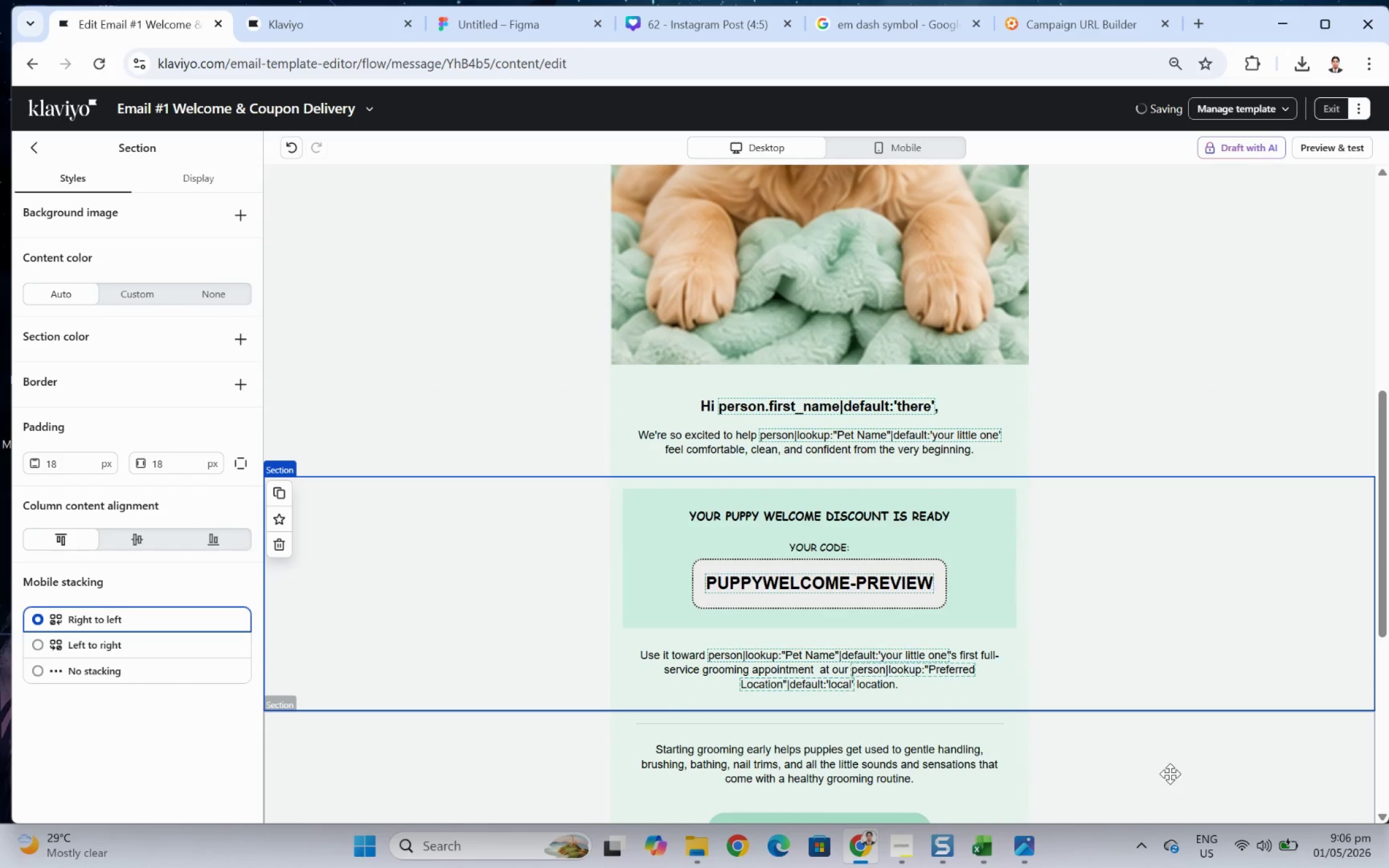 
scroll: coordinate [1232, 691], scroll_direction: down, amount: 2.0
 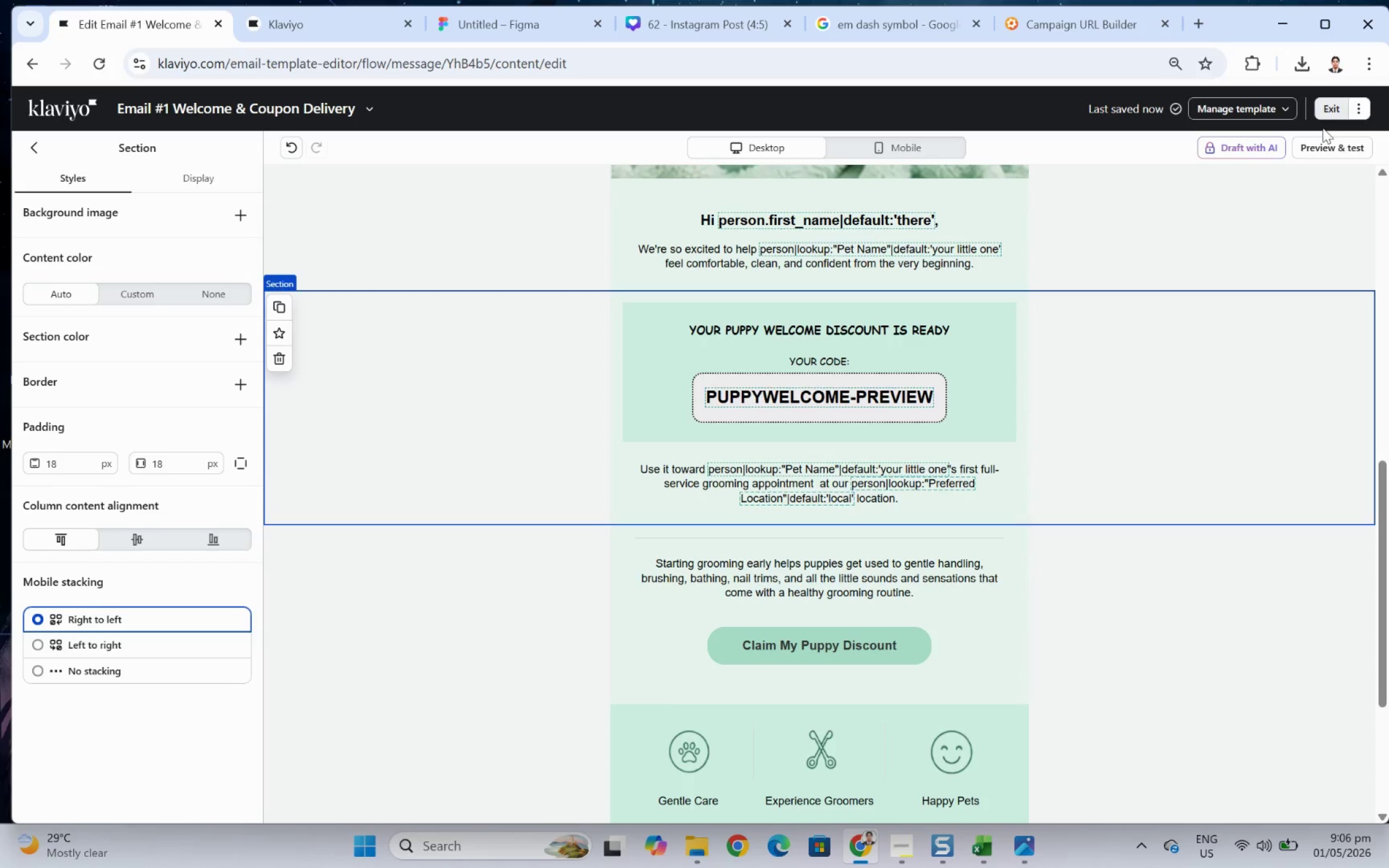 
wait(5.4)
 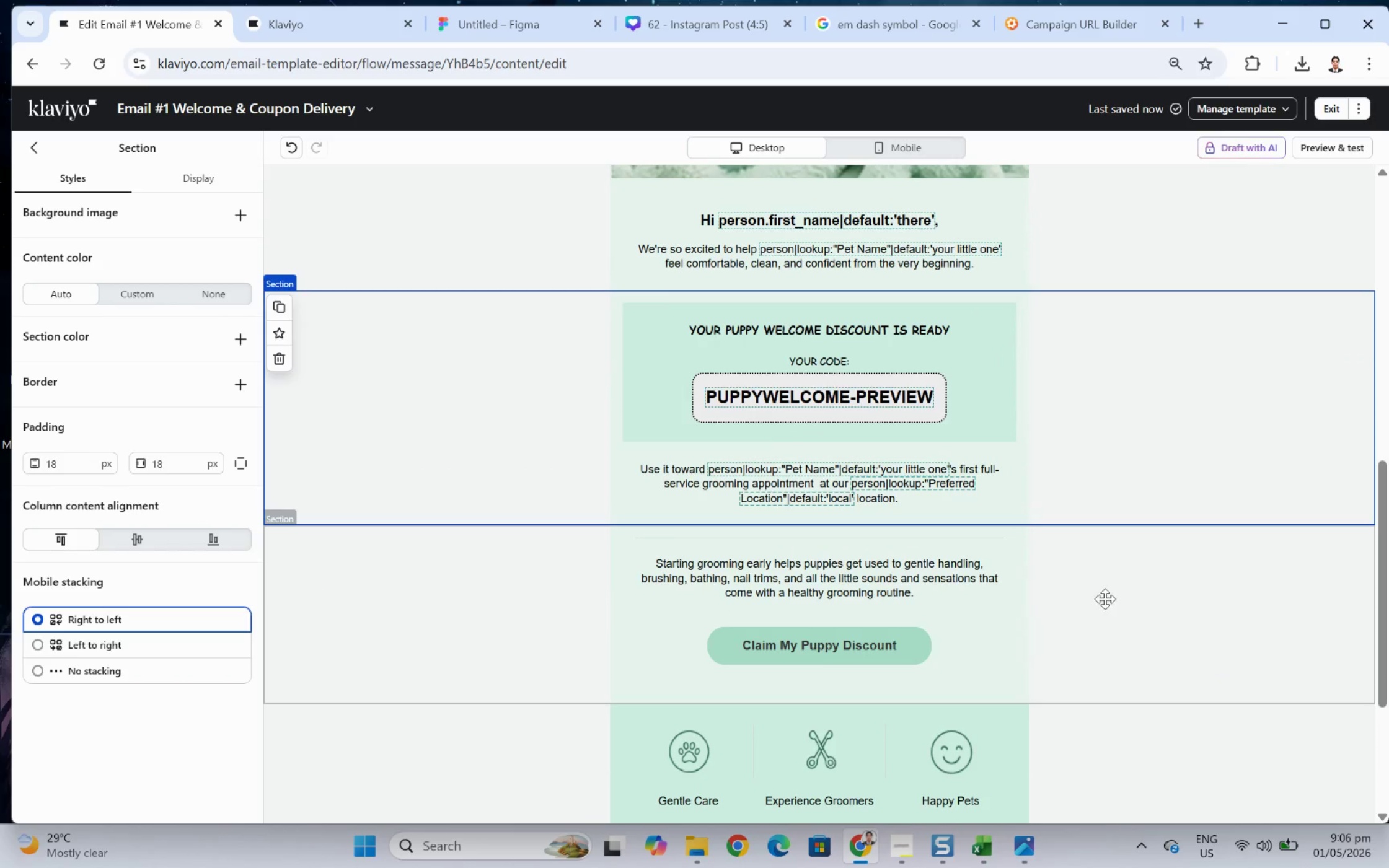 
left_click([568, 207])
 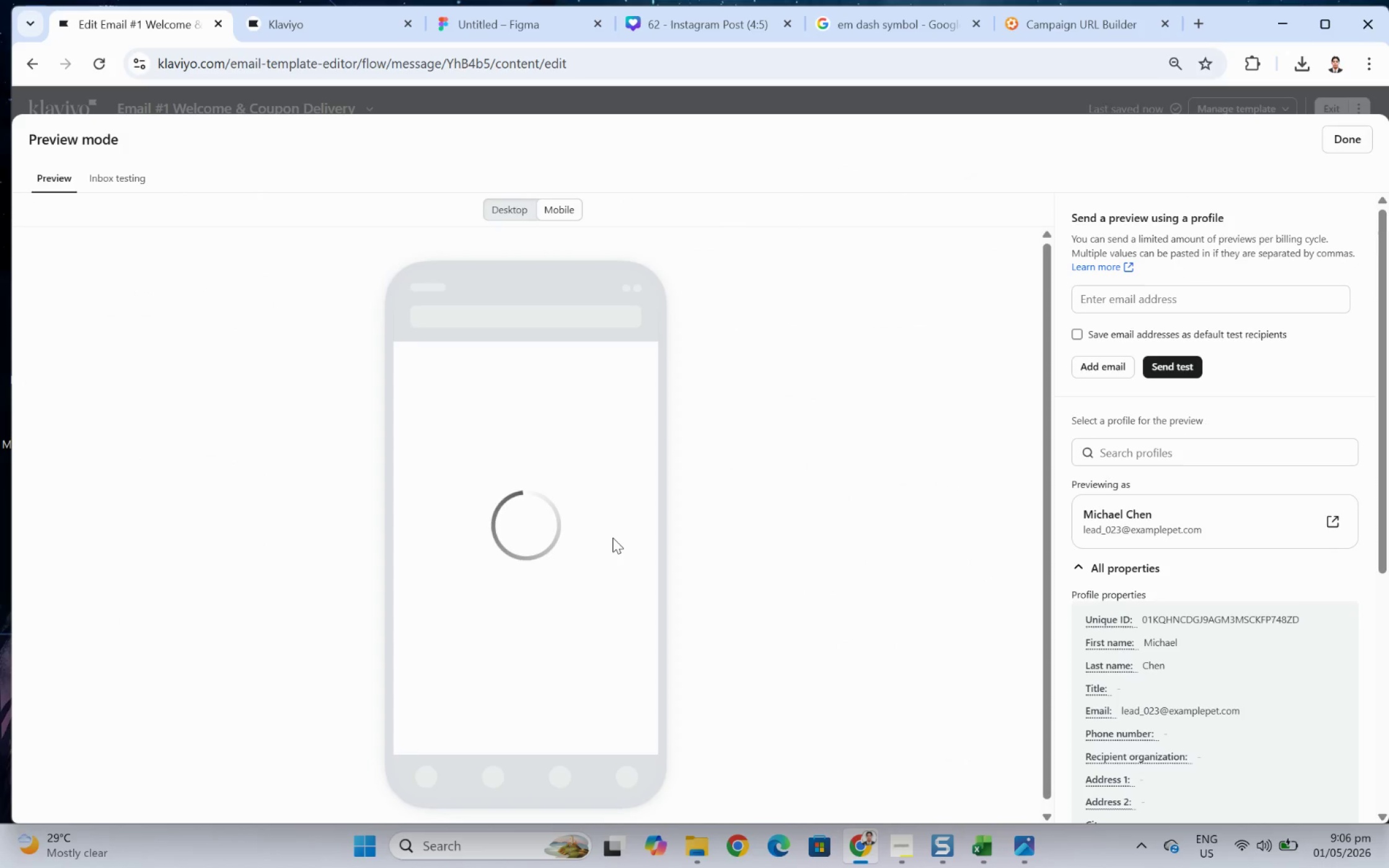 
wait(6.68)
 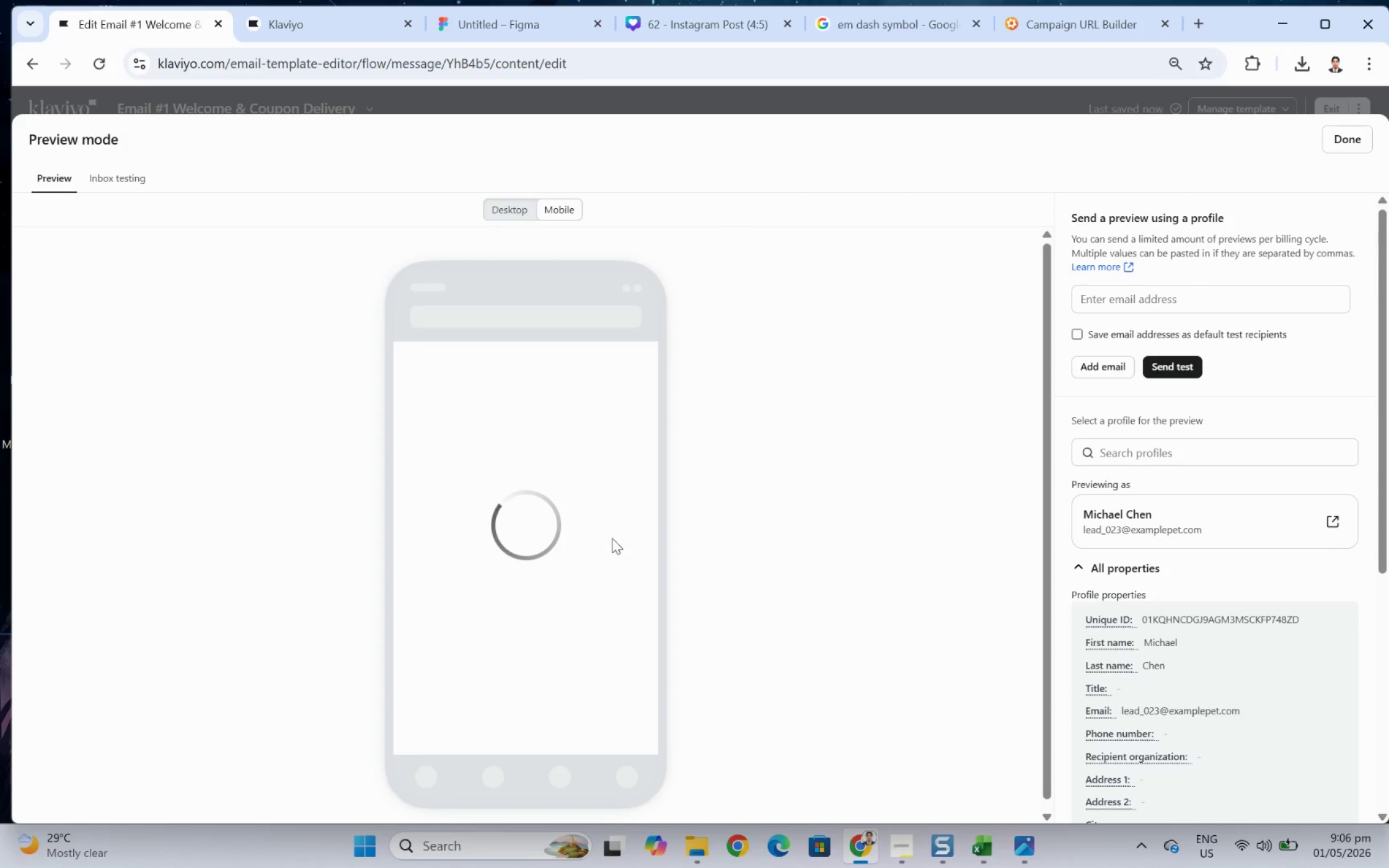 
scroll: coordinate [612, 537], scroll_direction: down, amount: 5.0
 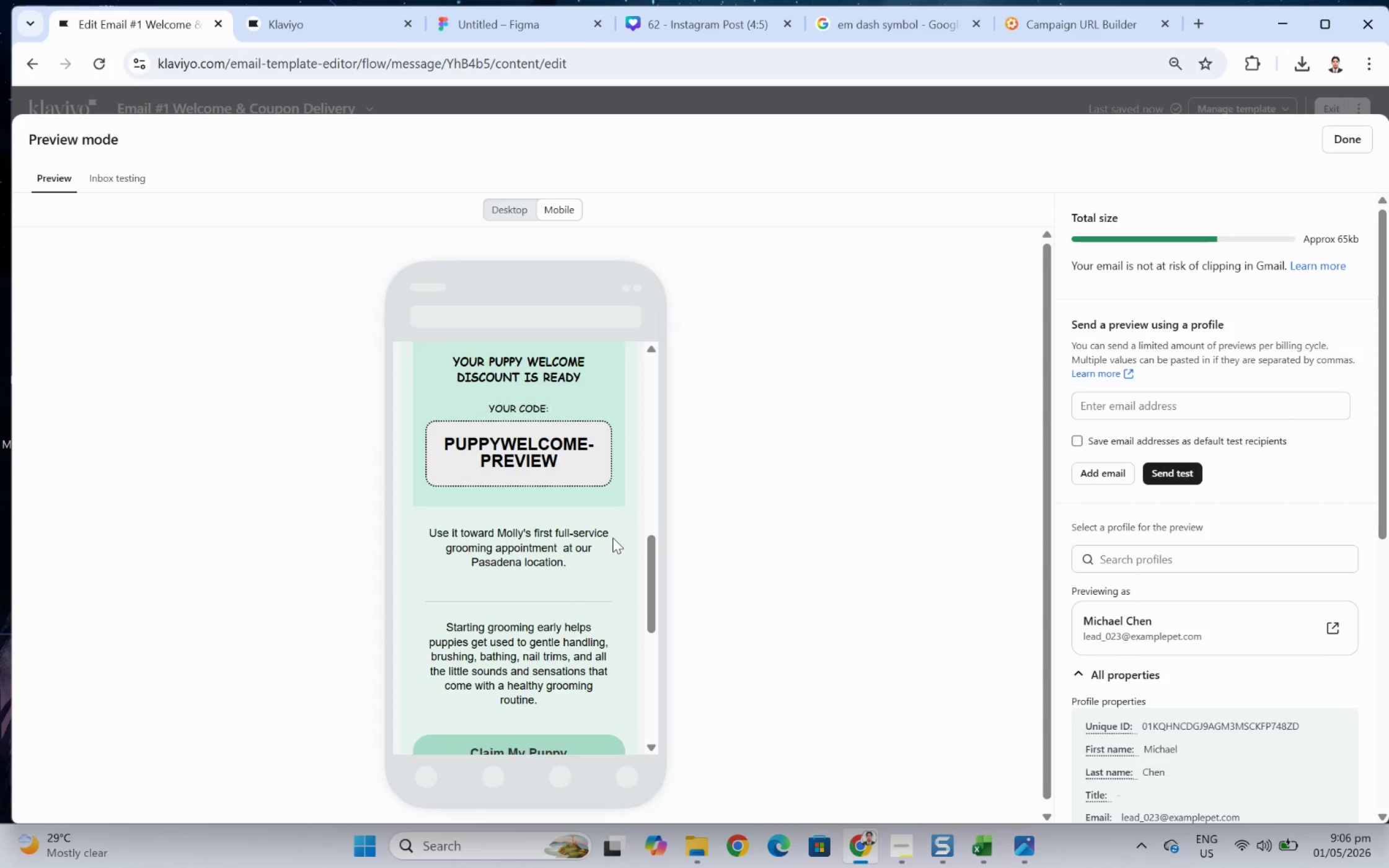 
scroll: coordinate [612, 537], scroll_direction: up, amount: 2.0
 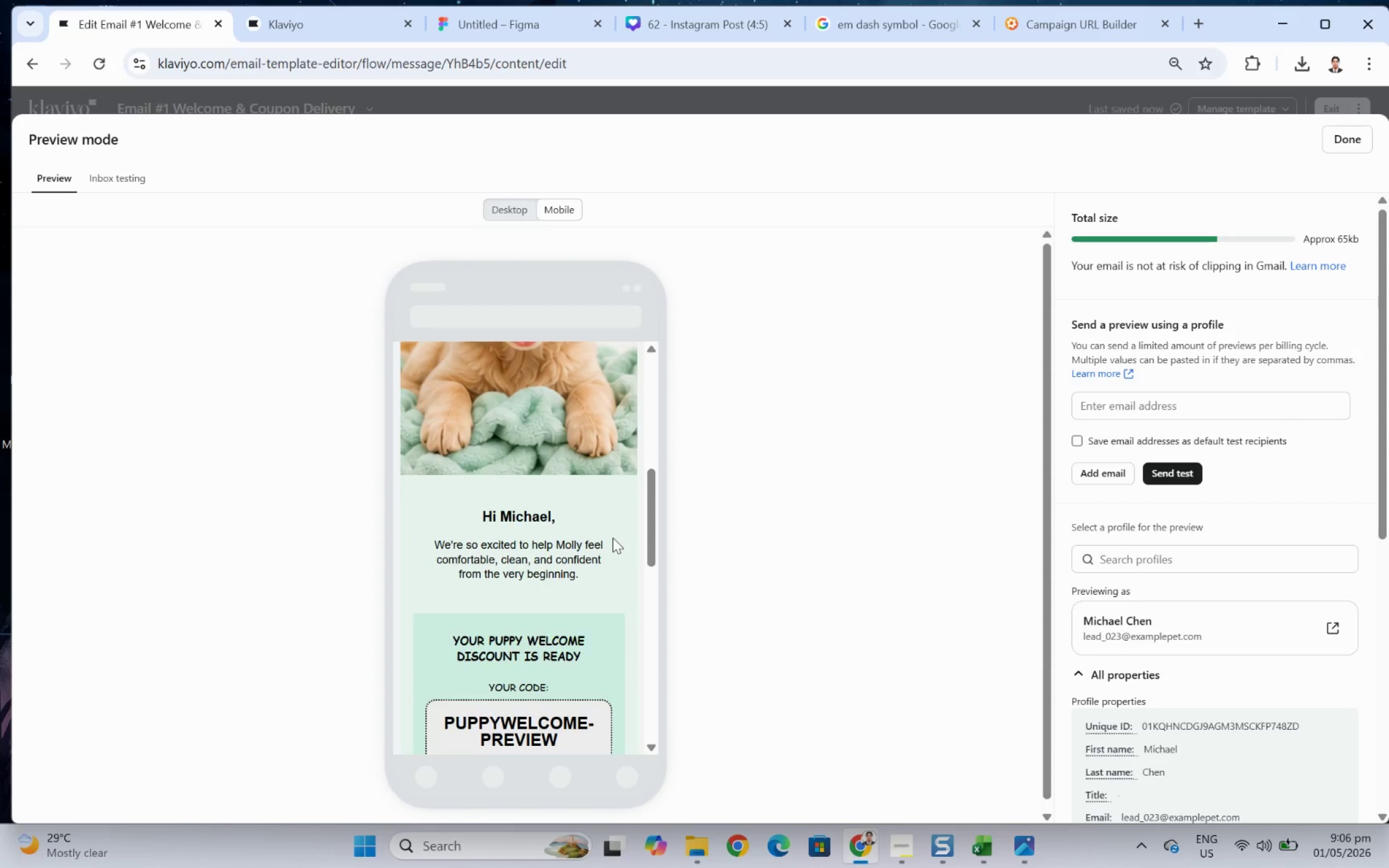 
scroll: coordinate [612, 537], scroll_direction: down, amount: 5.0
 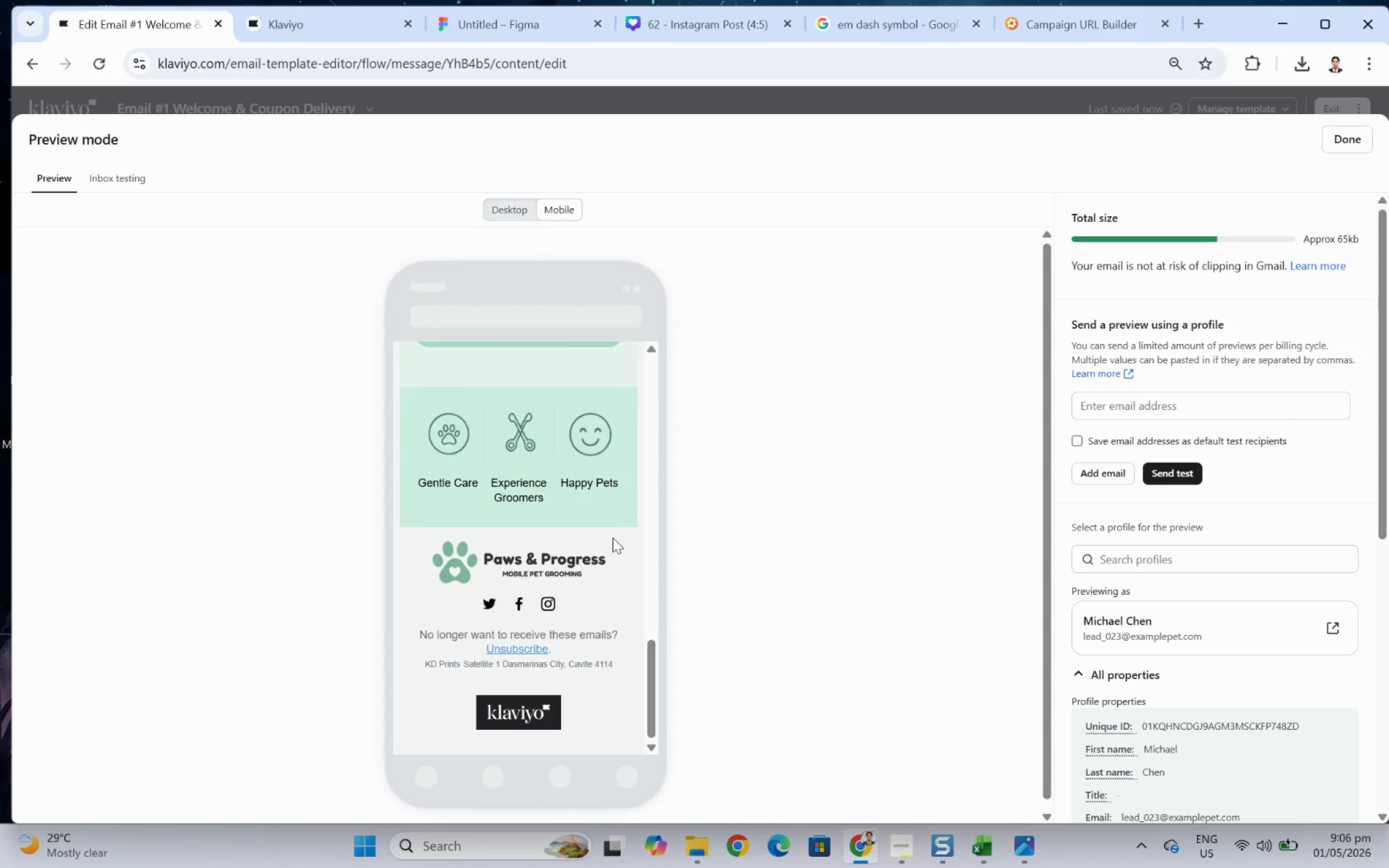 
scroll: coordinate [612, 537], scroll_direction: up, amount: 9.0
 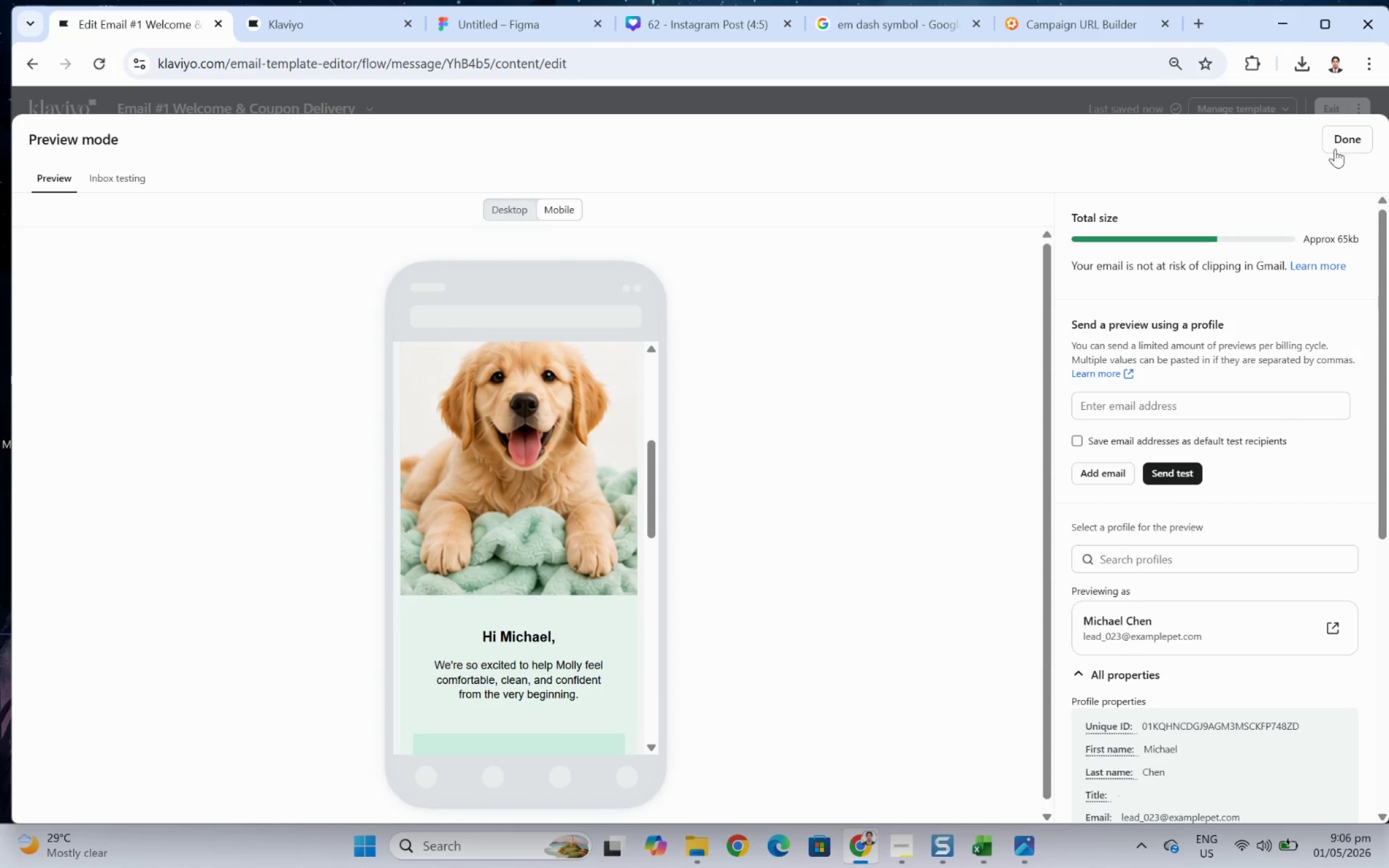 
left_click([1349, 142])
 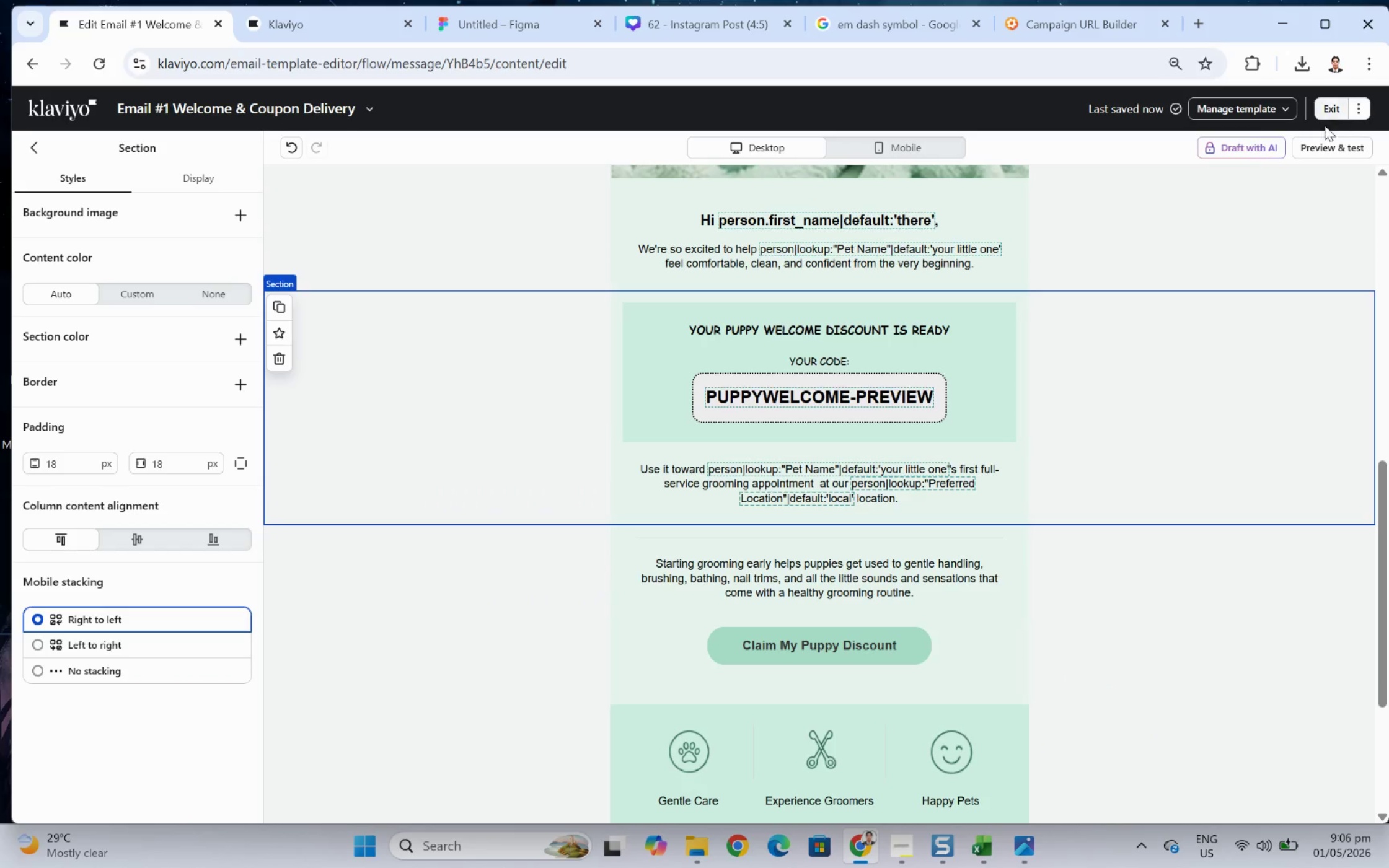 
scroll: coordinate [1209, 346], scroll_direction: up, amount: 3.0
 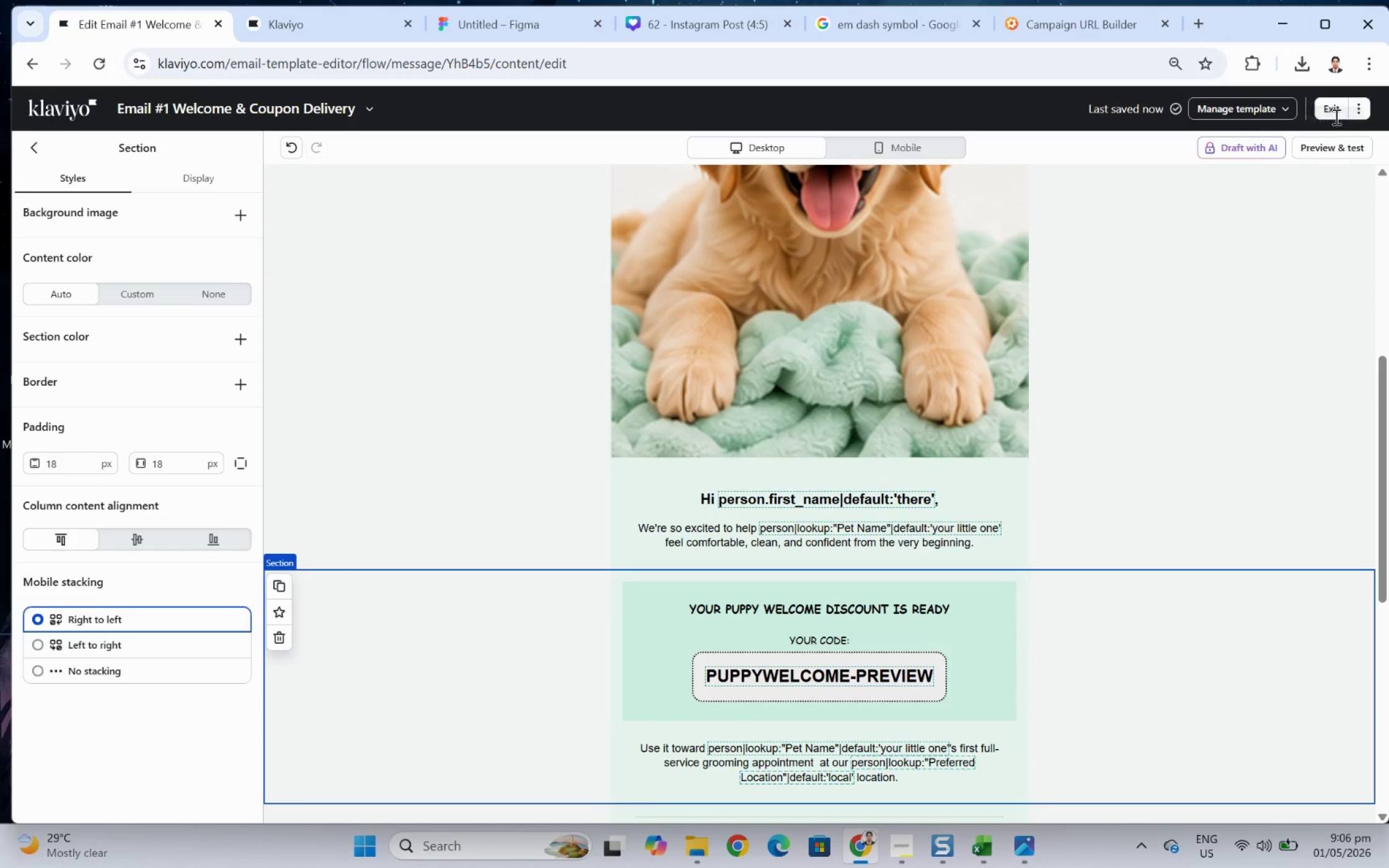 
left_click([1333, 113])
 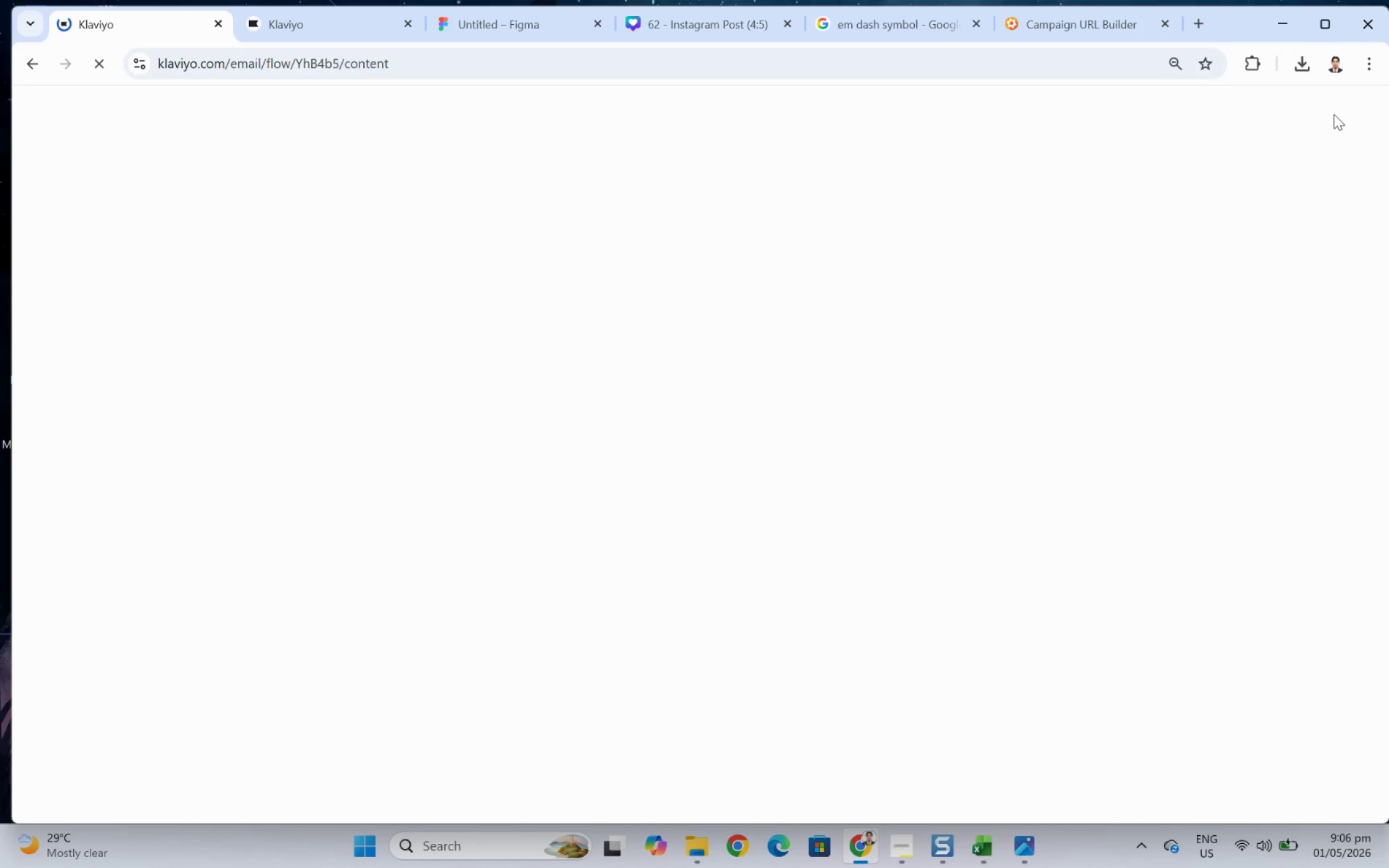 
wait(6.26)
 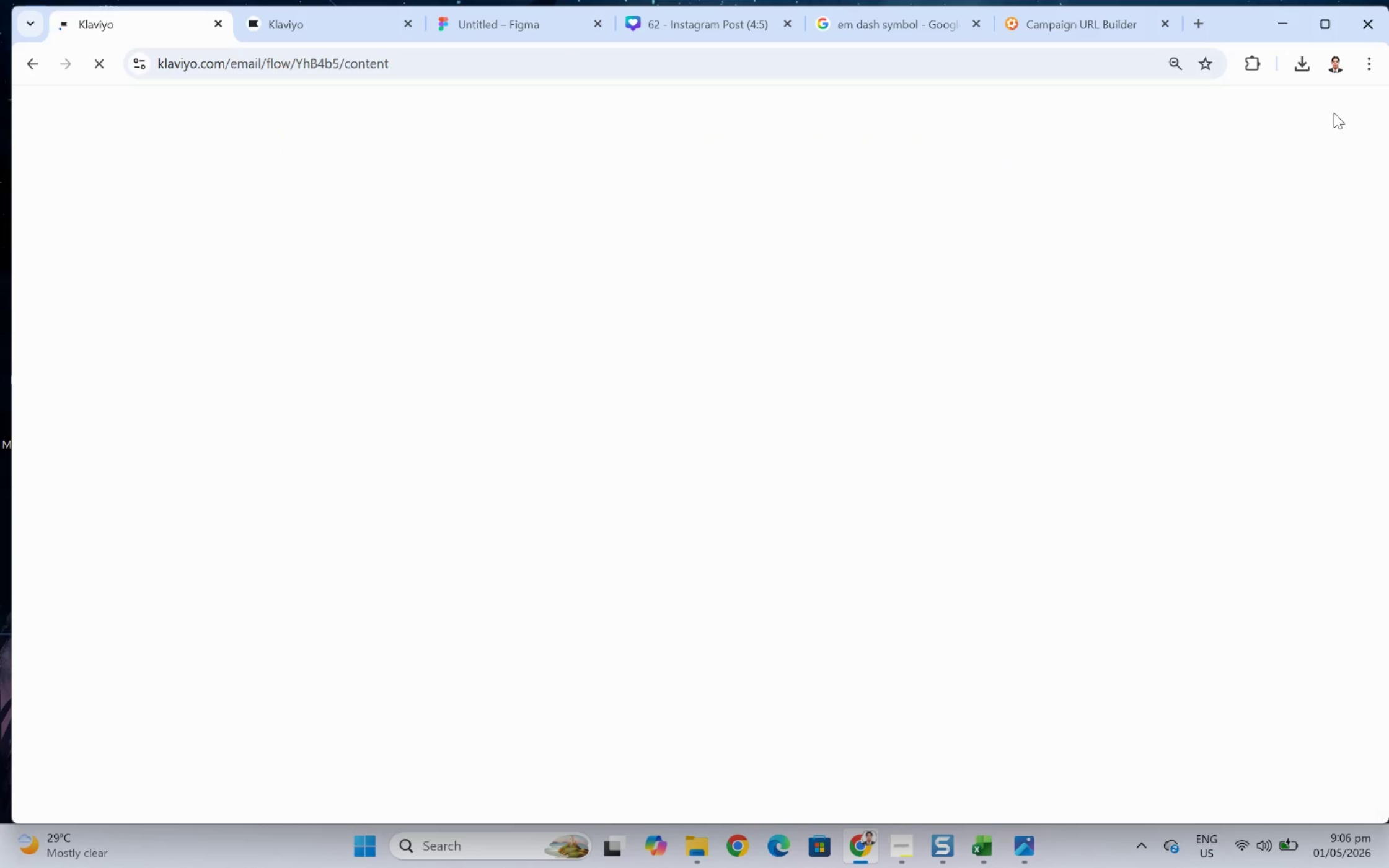 
left_click([909, 846])